 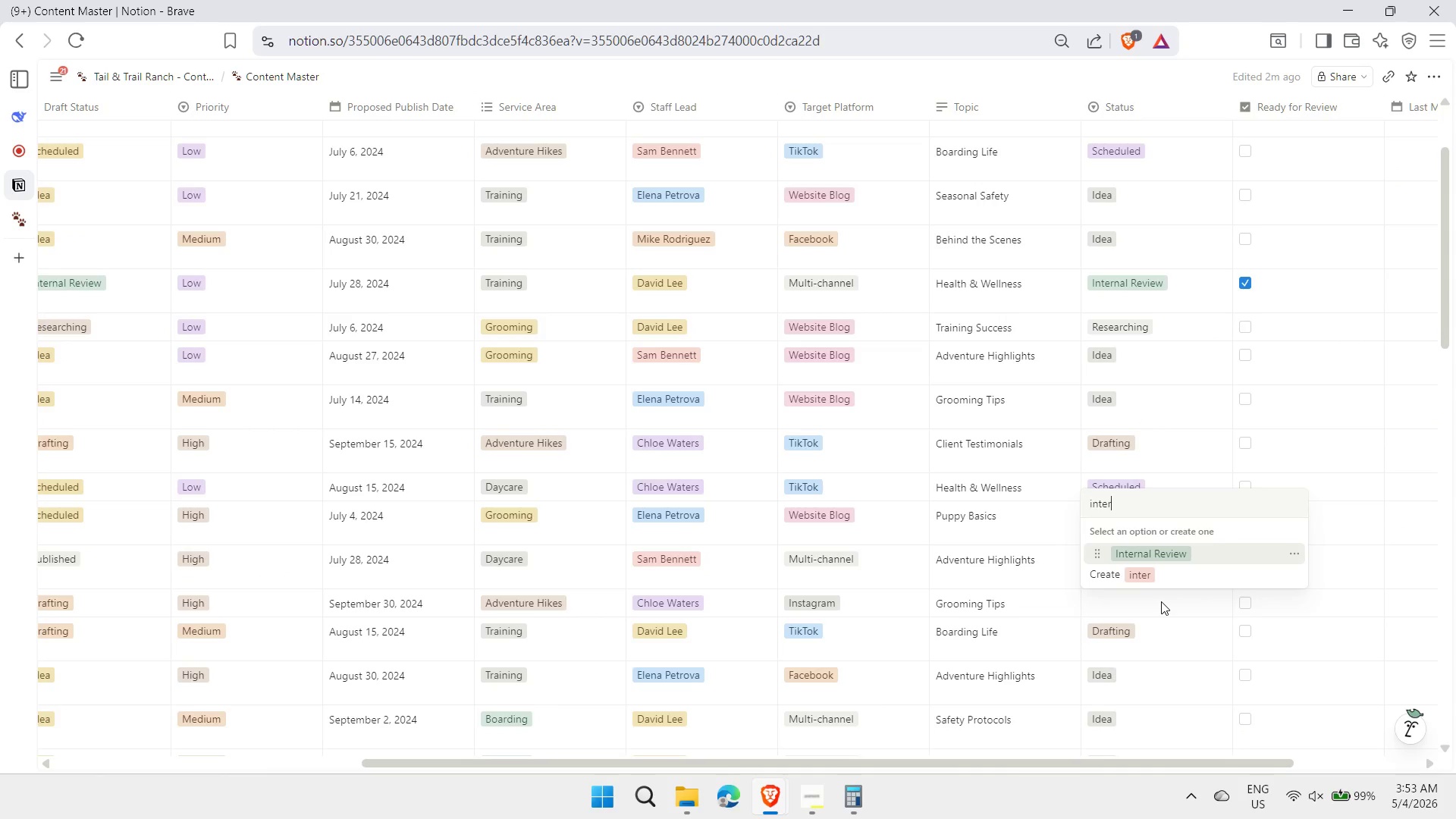 
key(Enter)
 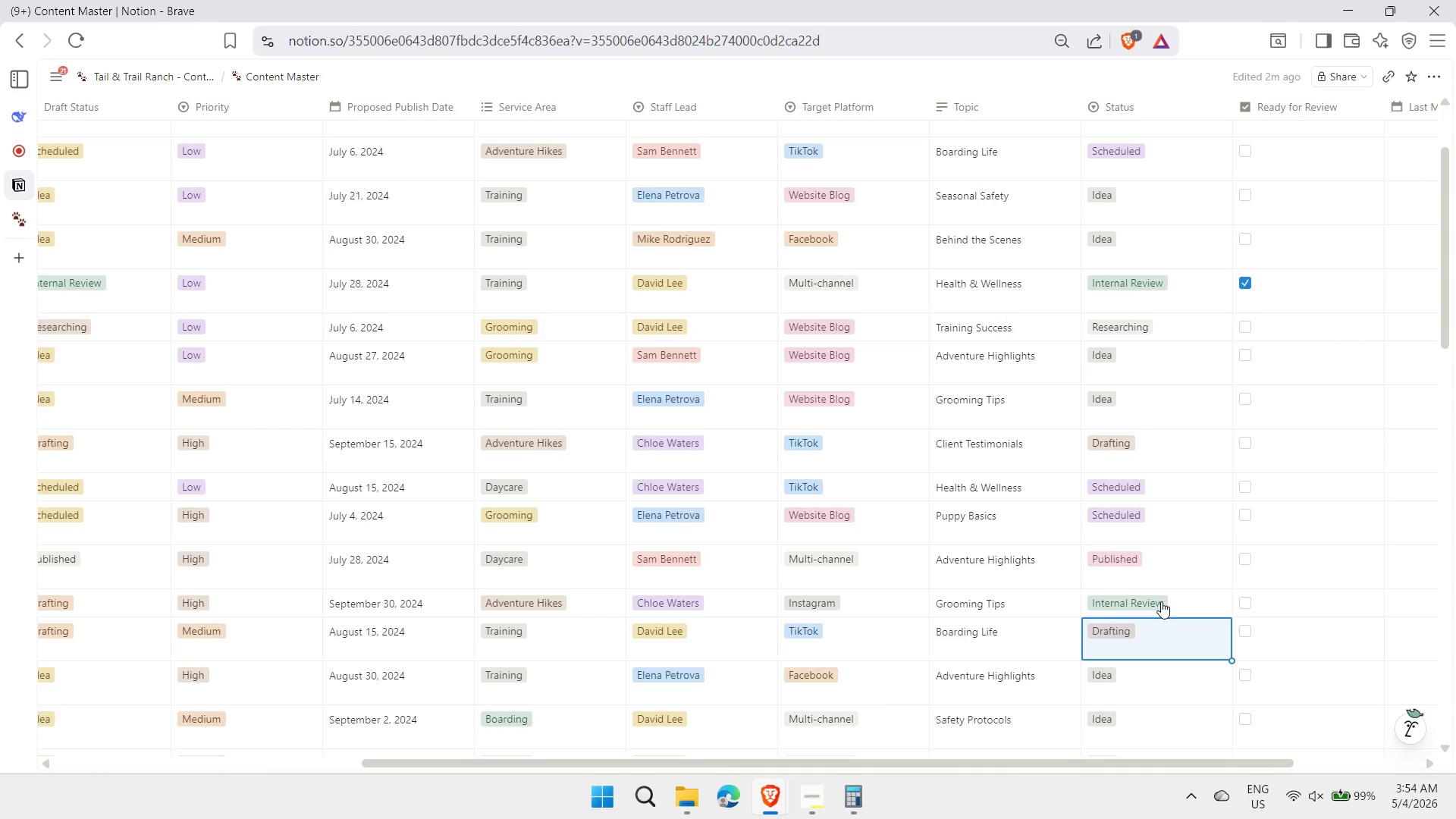 
wait(8.47)
 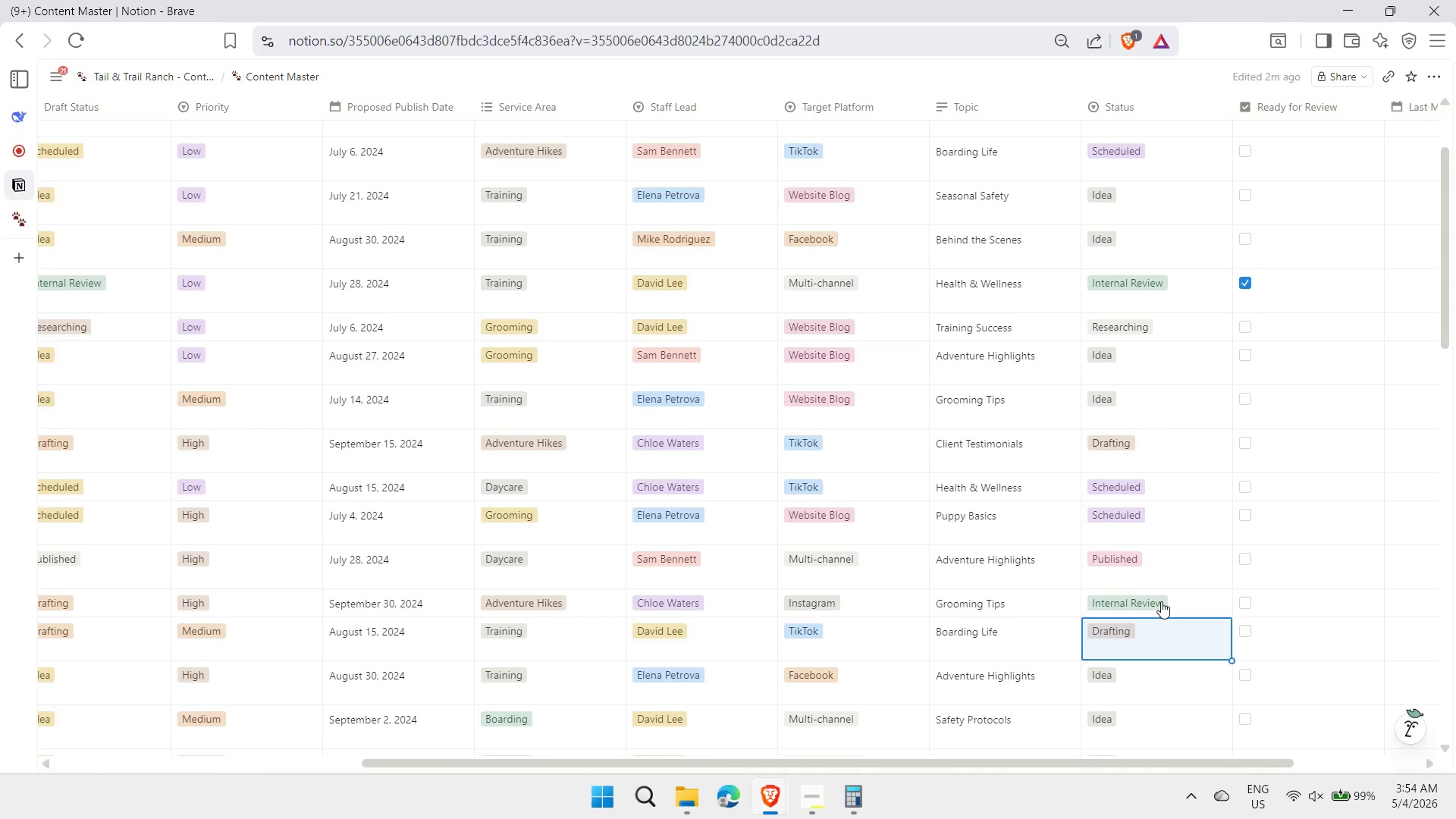 
left_click_drag(start_coordinate=[1257, 760], to_coordinate=[1381, 775])
 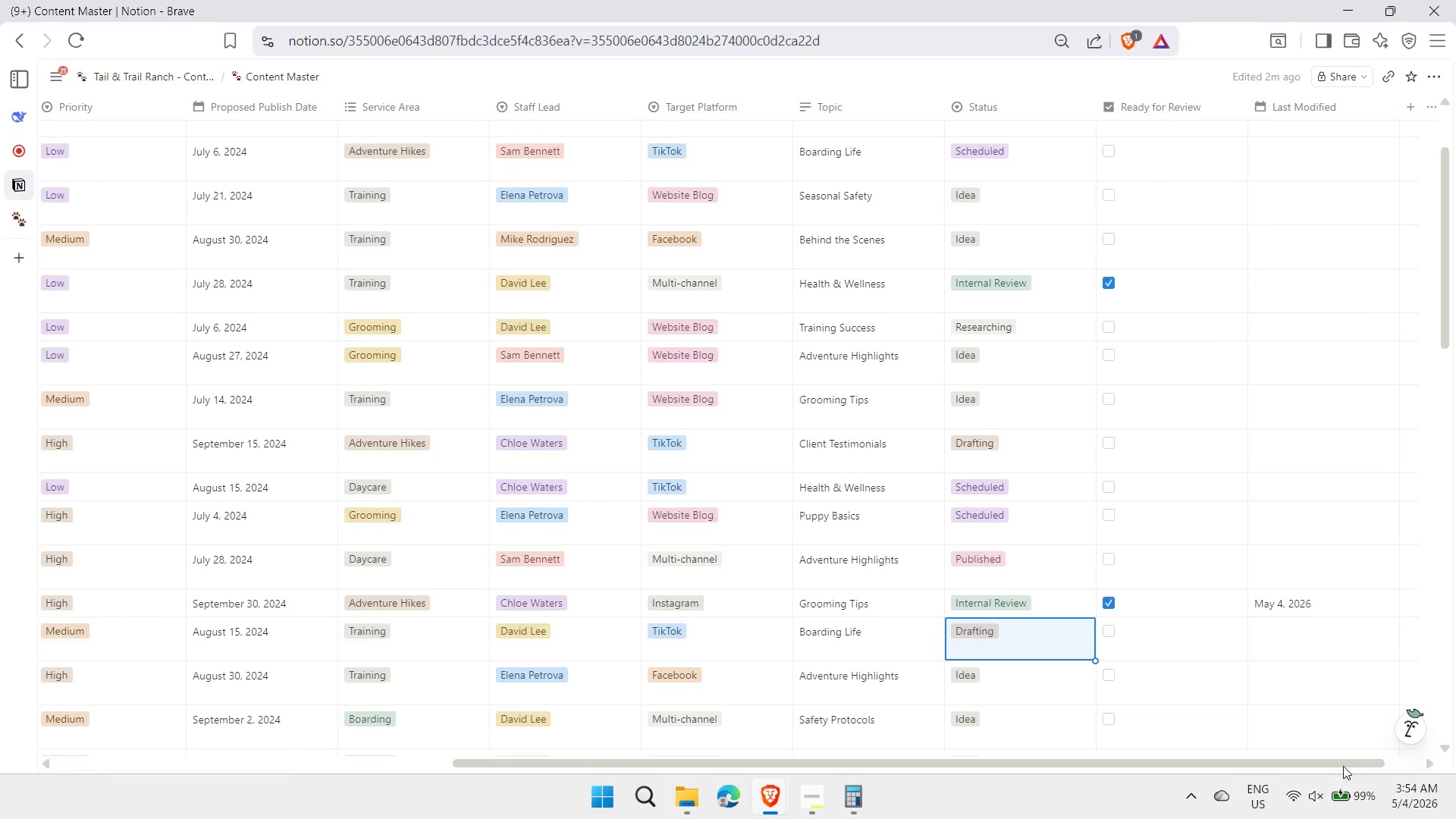 
left_click_drag(start_coordinate=[1343, 762], to_coordinate=[1388, 762])
 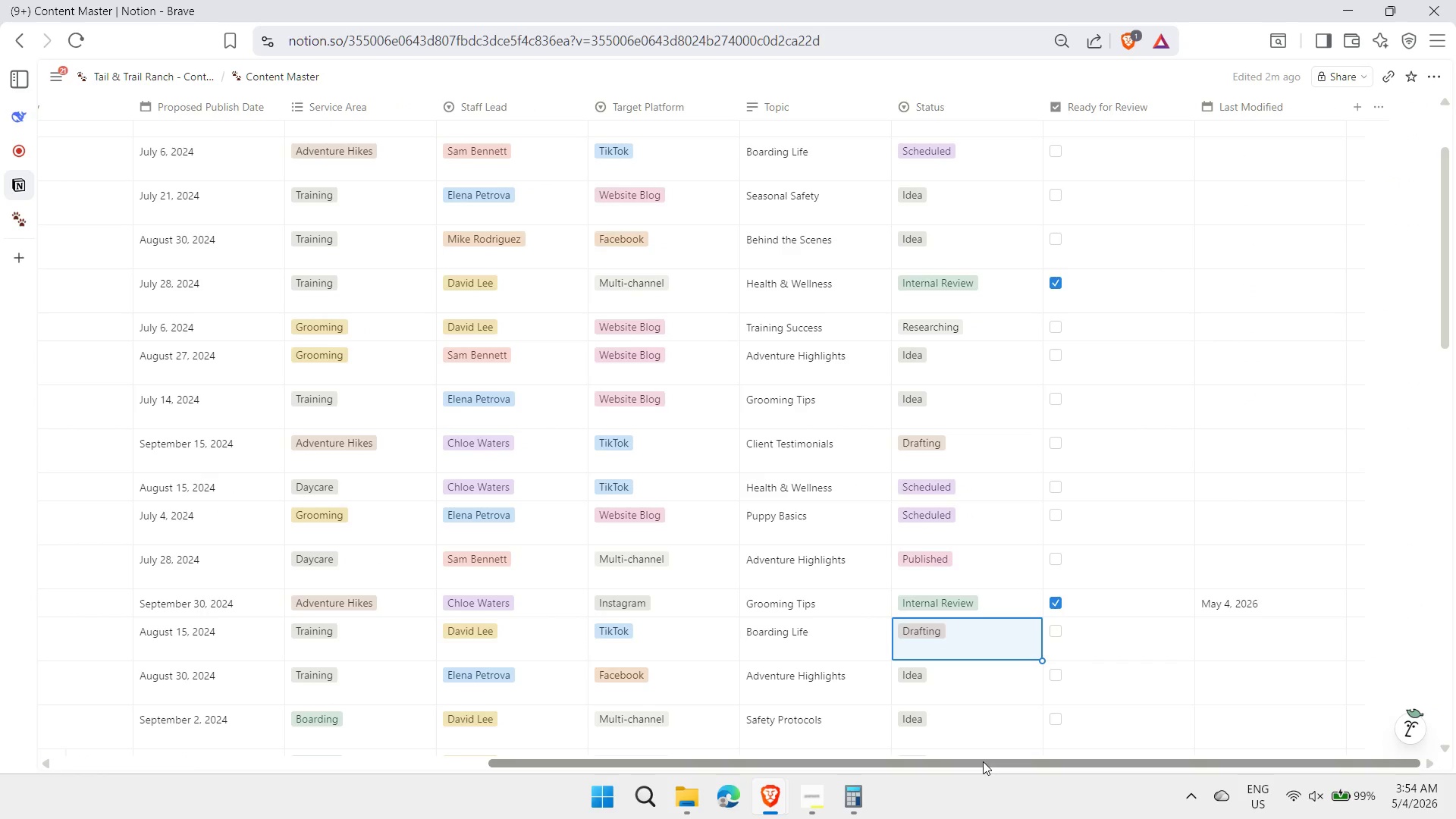 
key(Enter)
 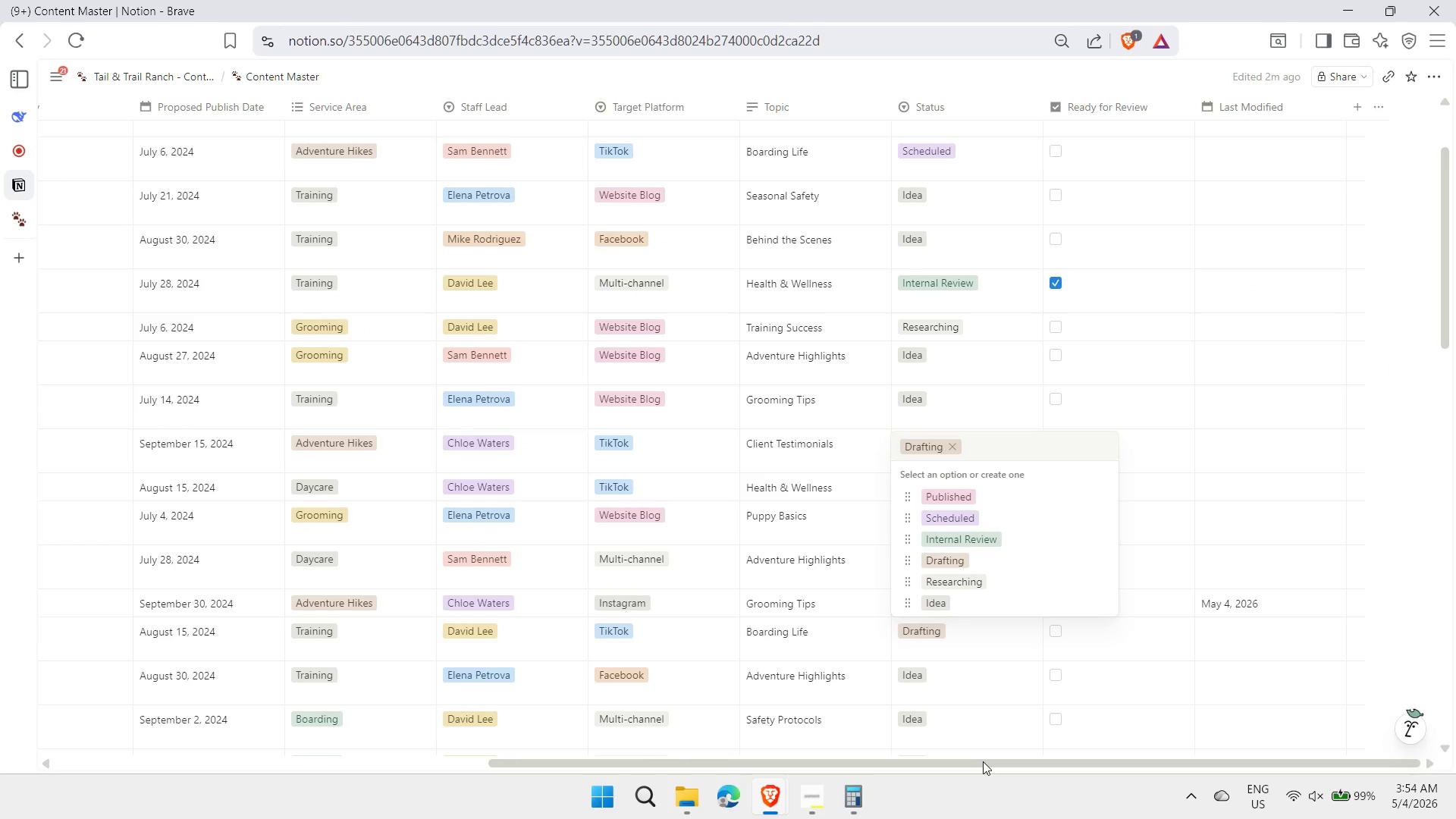 
key(Backspace)
type(in)
 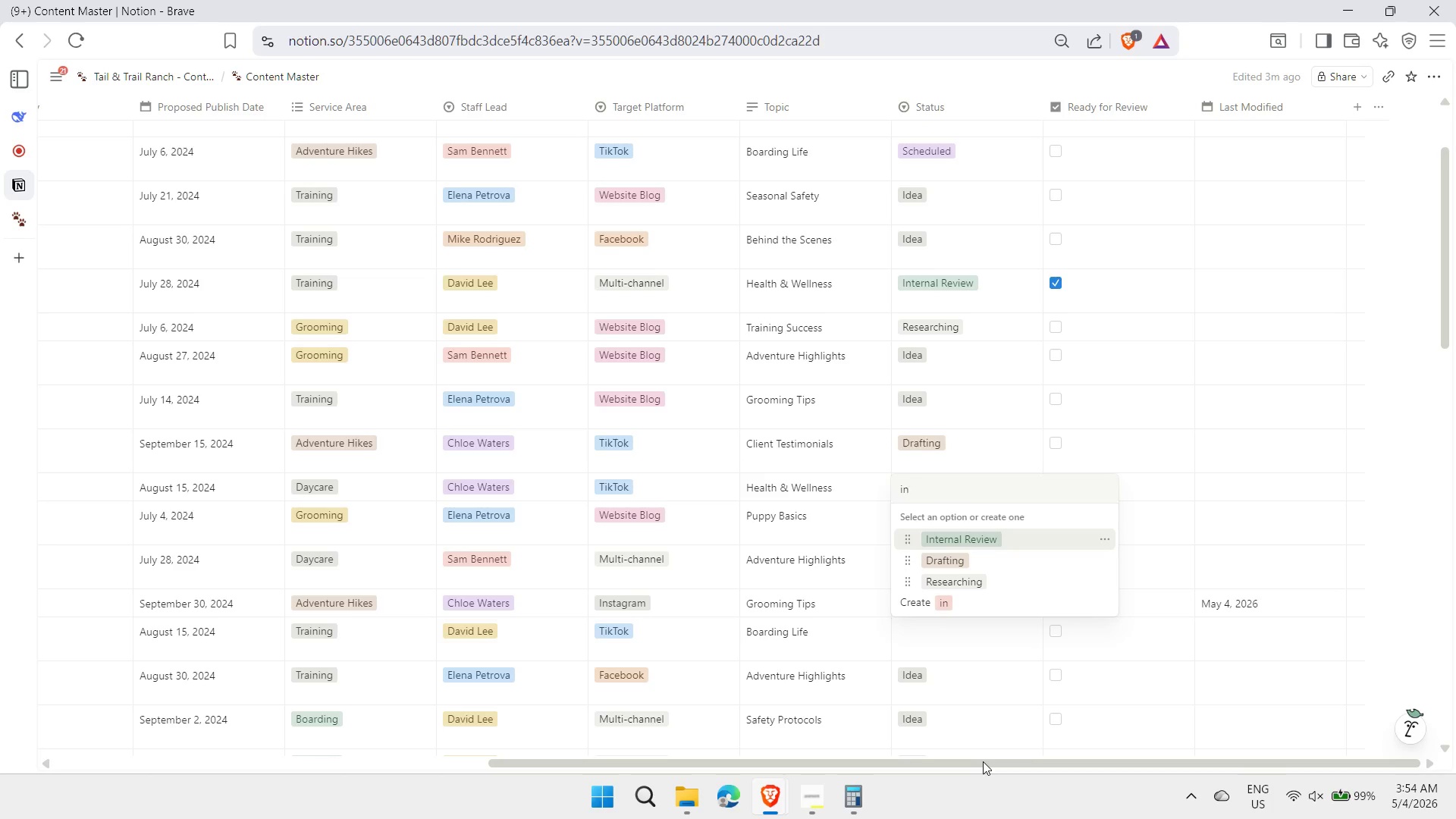 
key(Enter)
 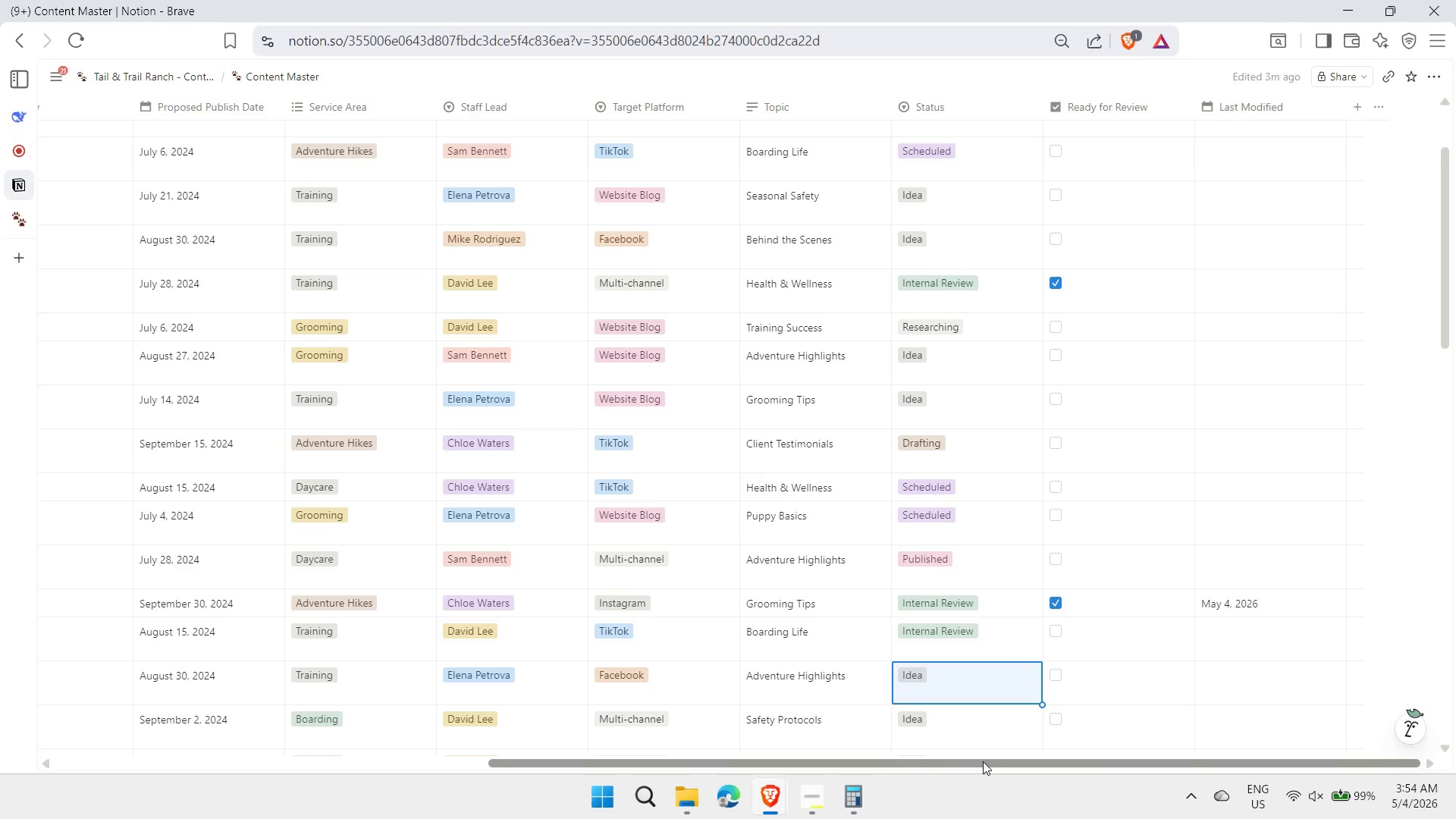 
key(ArrowUp)
 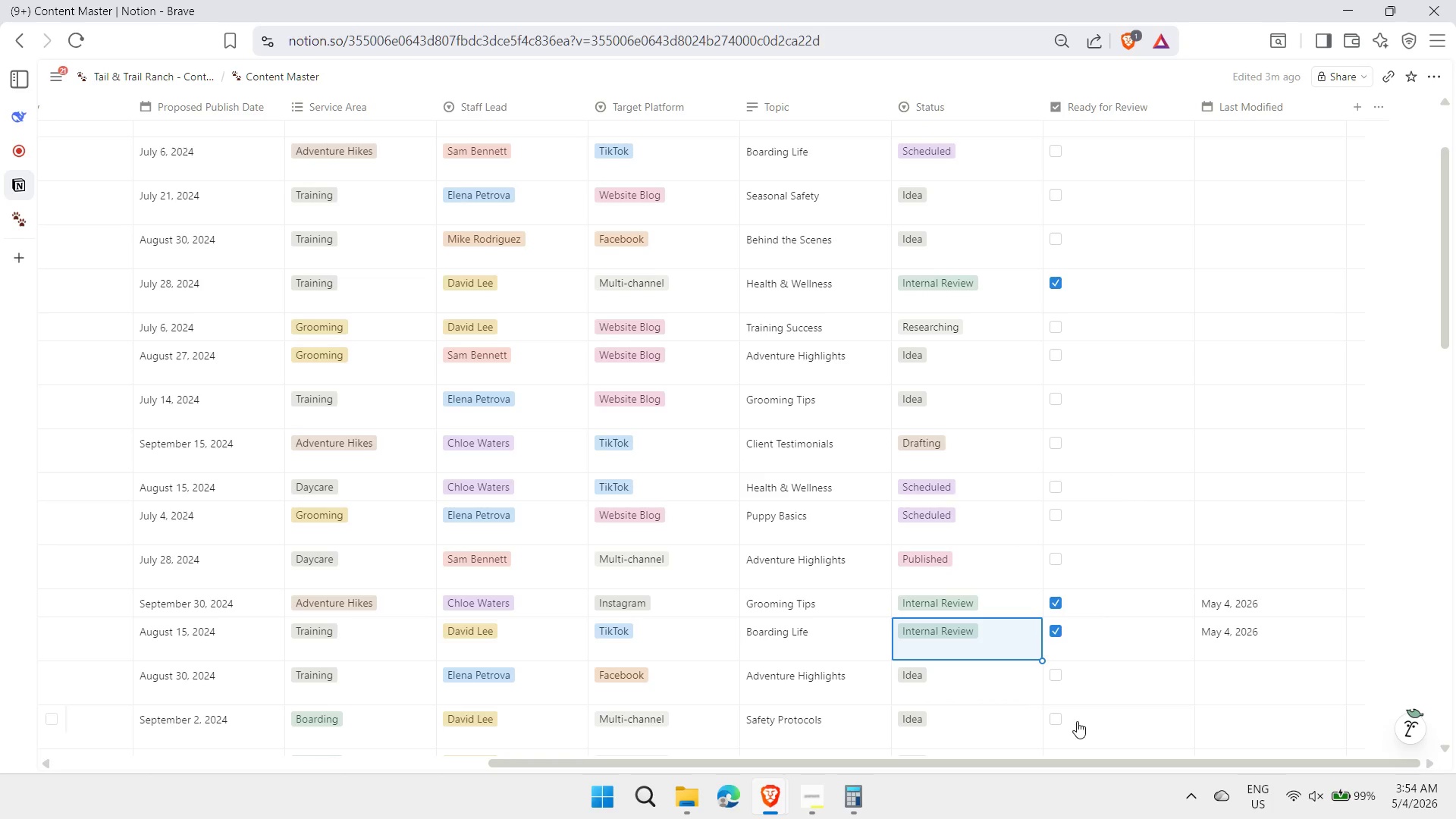 
wait(6.12)
 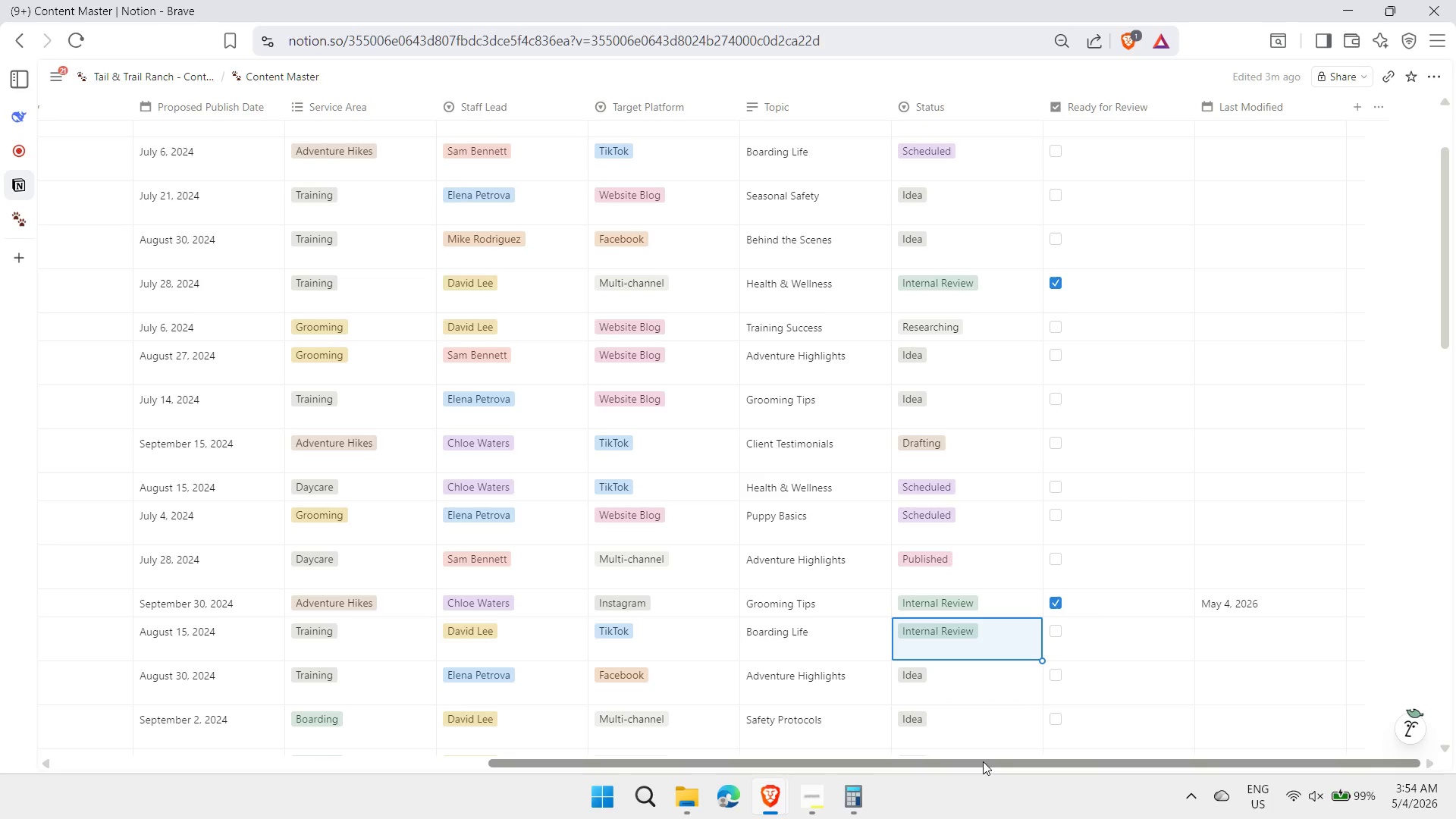 
scroll: coordinate [1147, 567], scroll_direction: up, amount: 1.0
 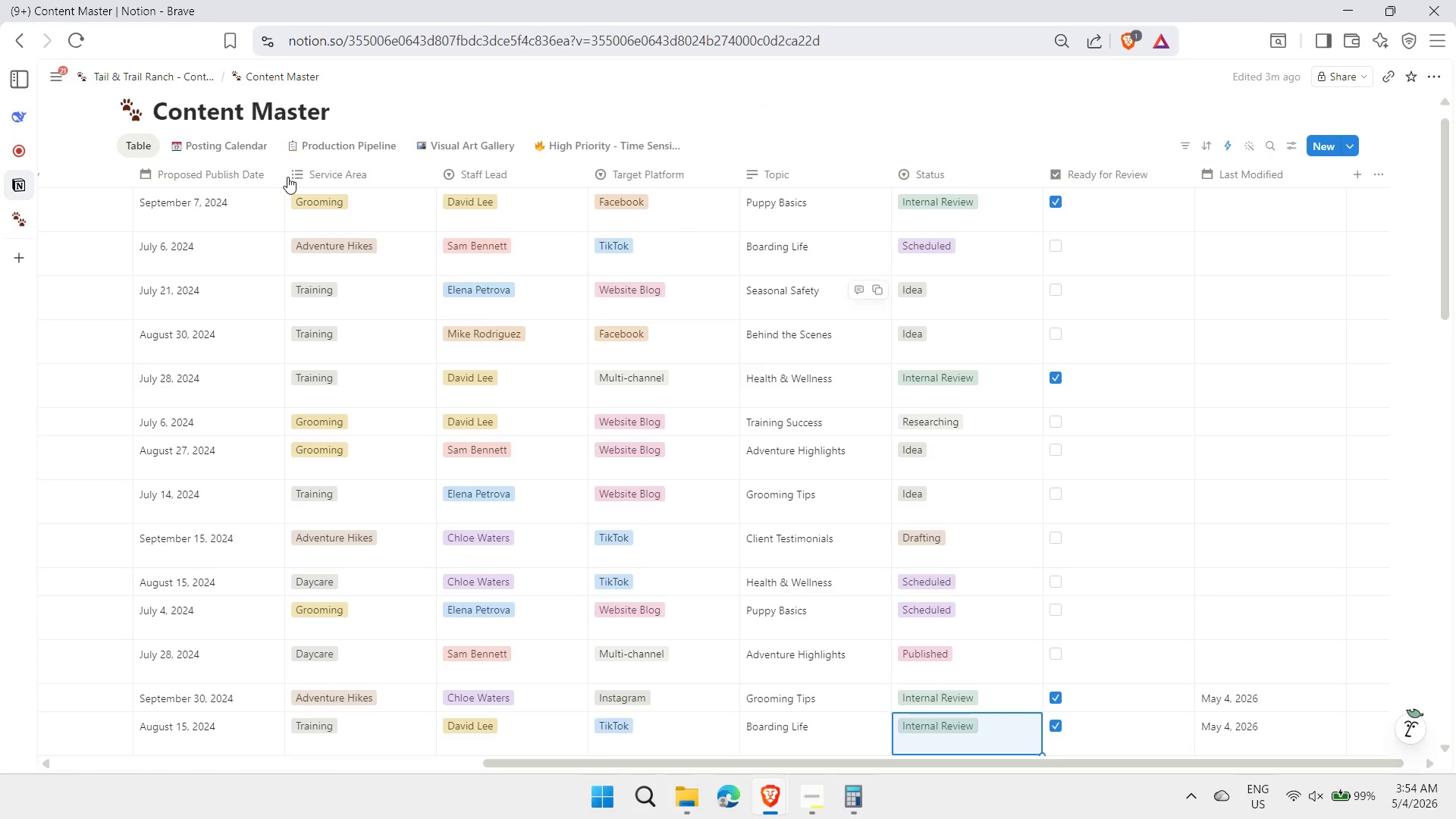 
left_click([329, 175])
 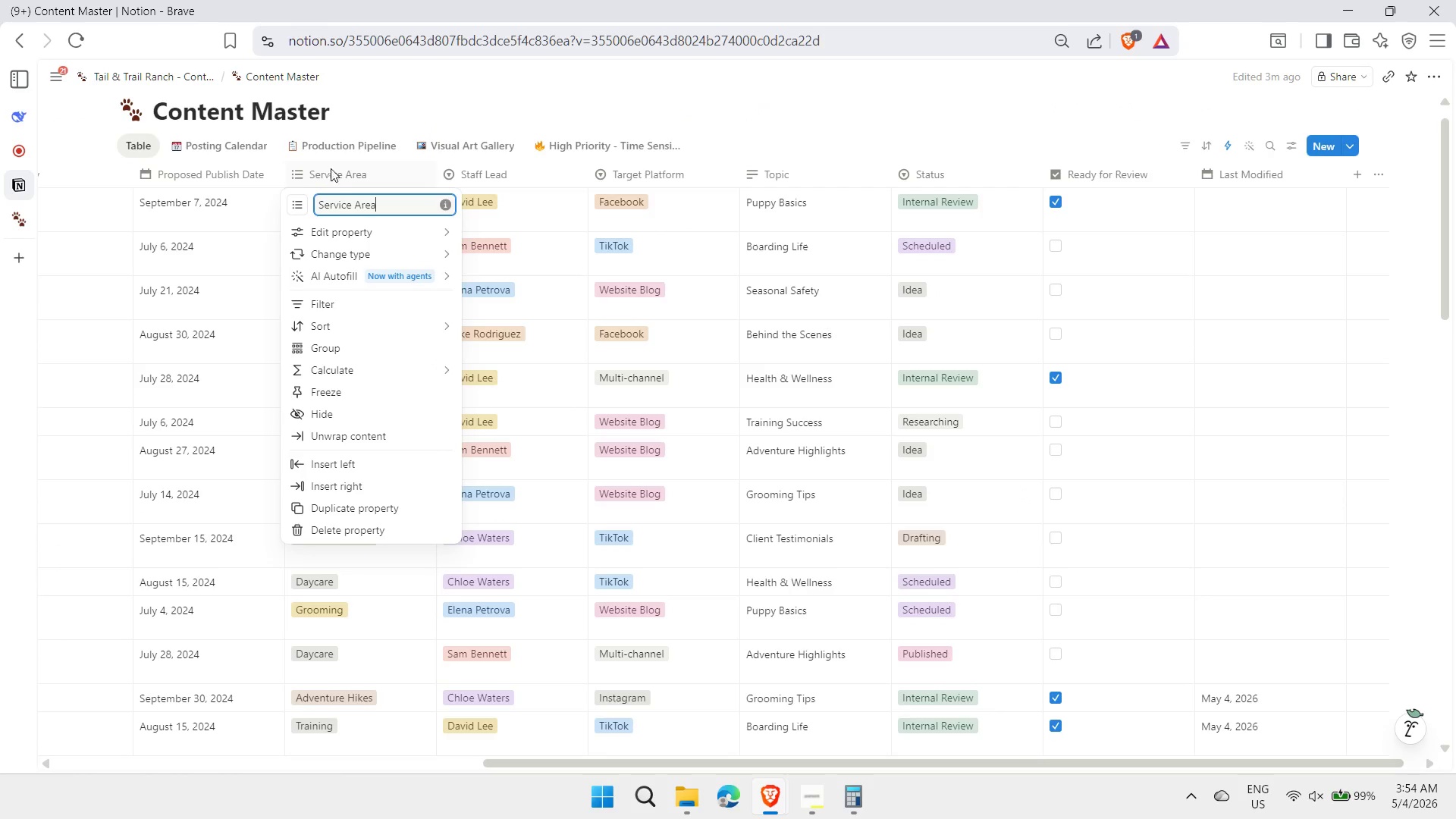 
left_click([336, 155])
 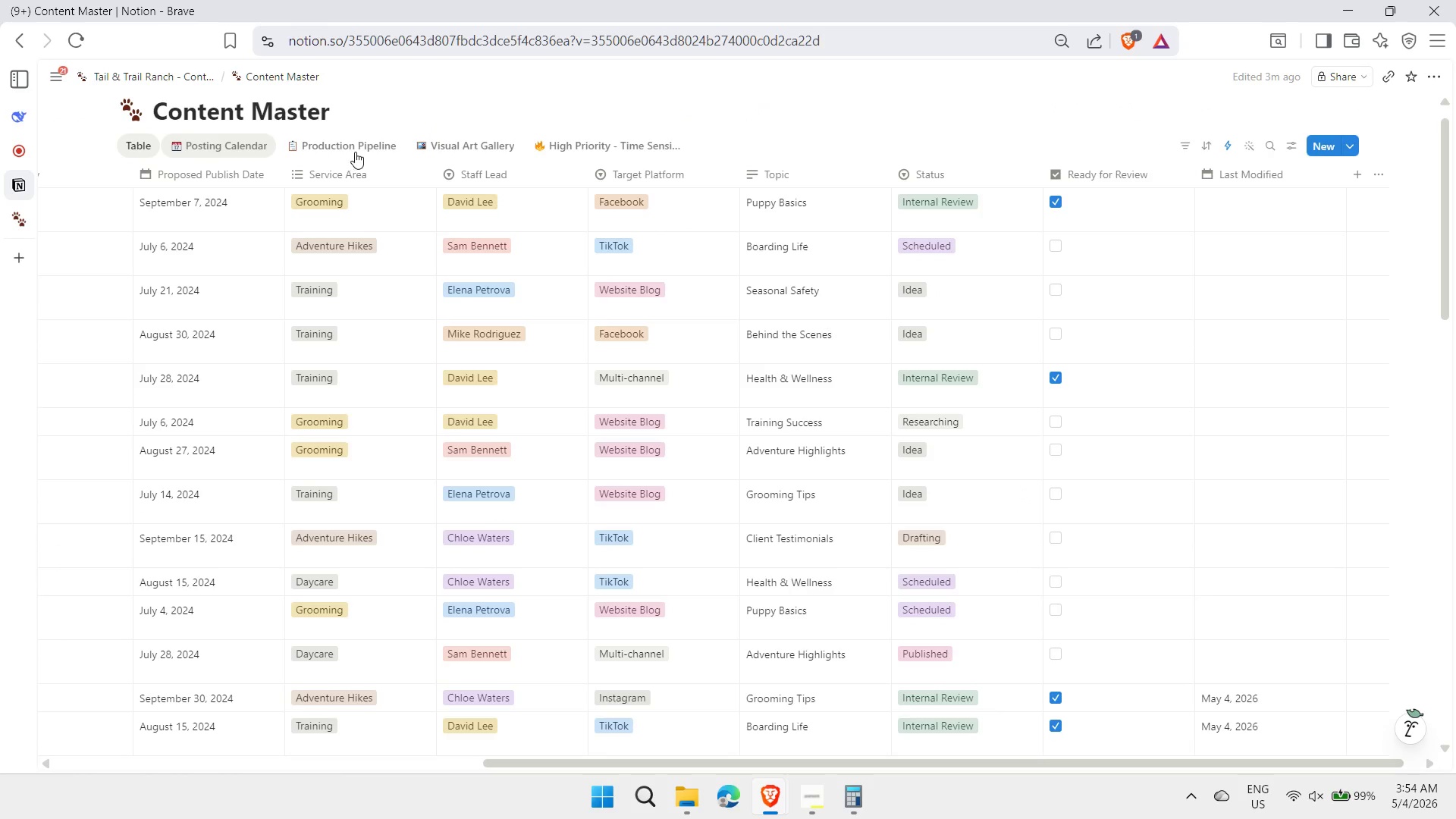 
left_click([359, 149])
 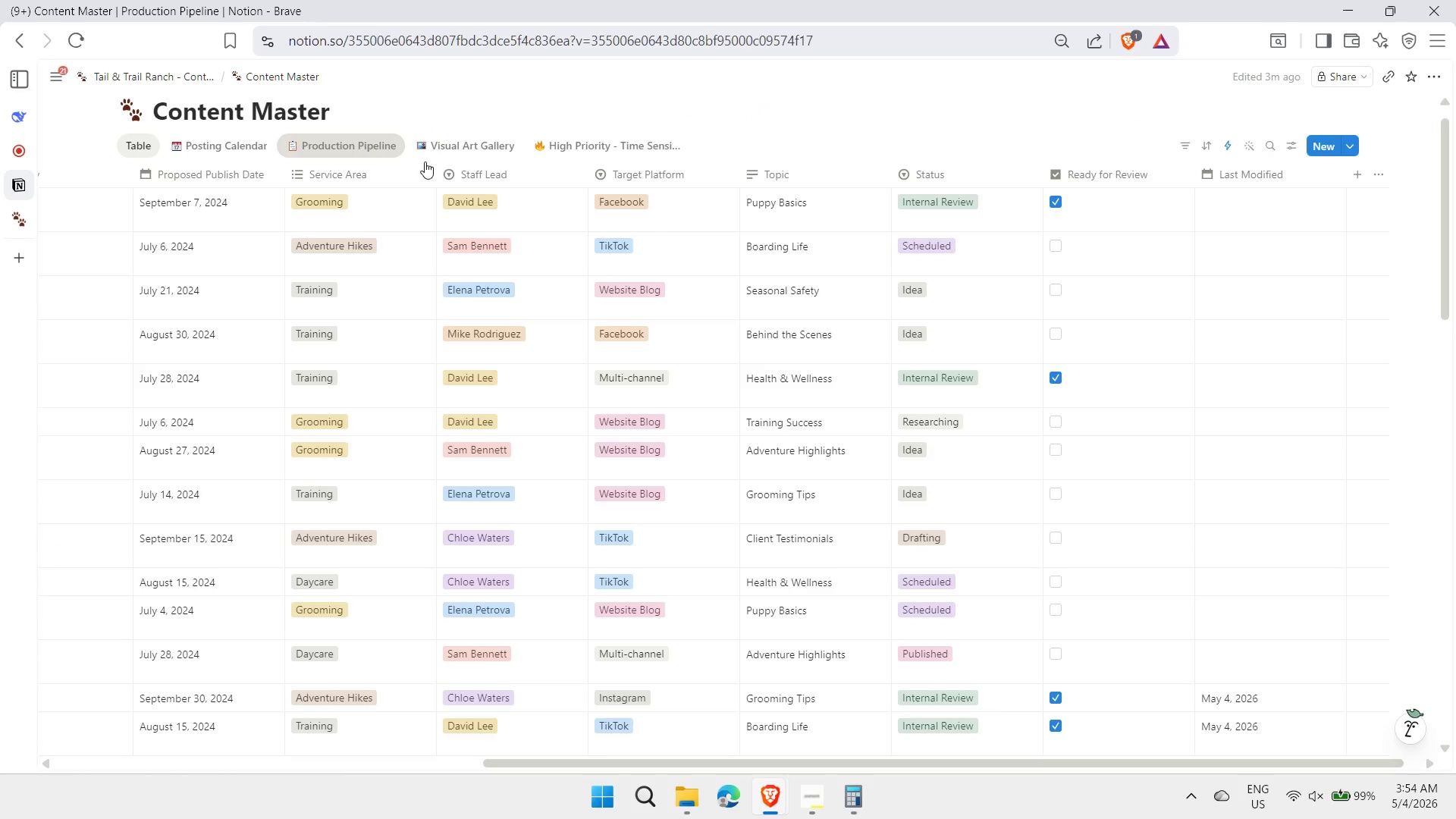 
mouse_move([765, 220])
 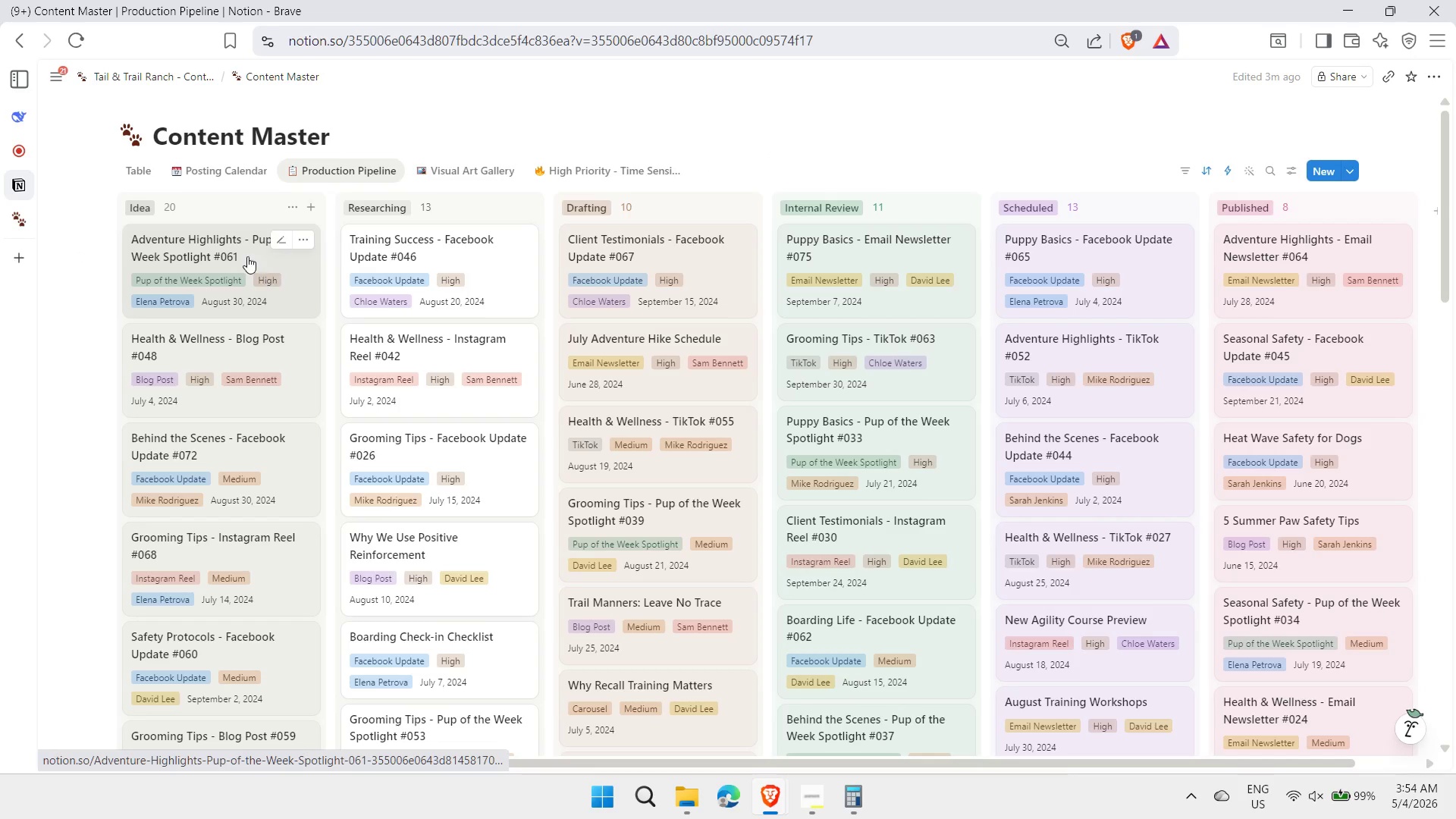 
left_click_drag(start_coordinate=[248, 260], to_coordinate=[466, 280])
 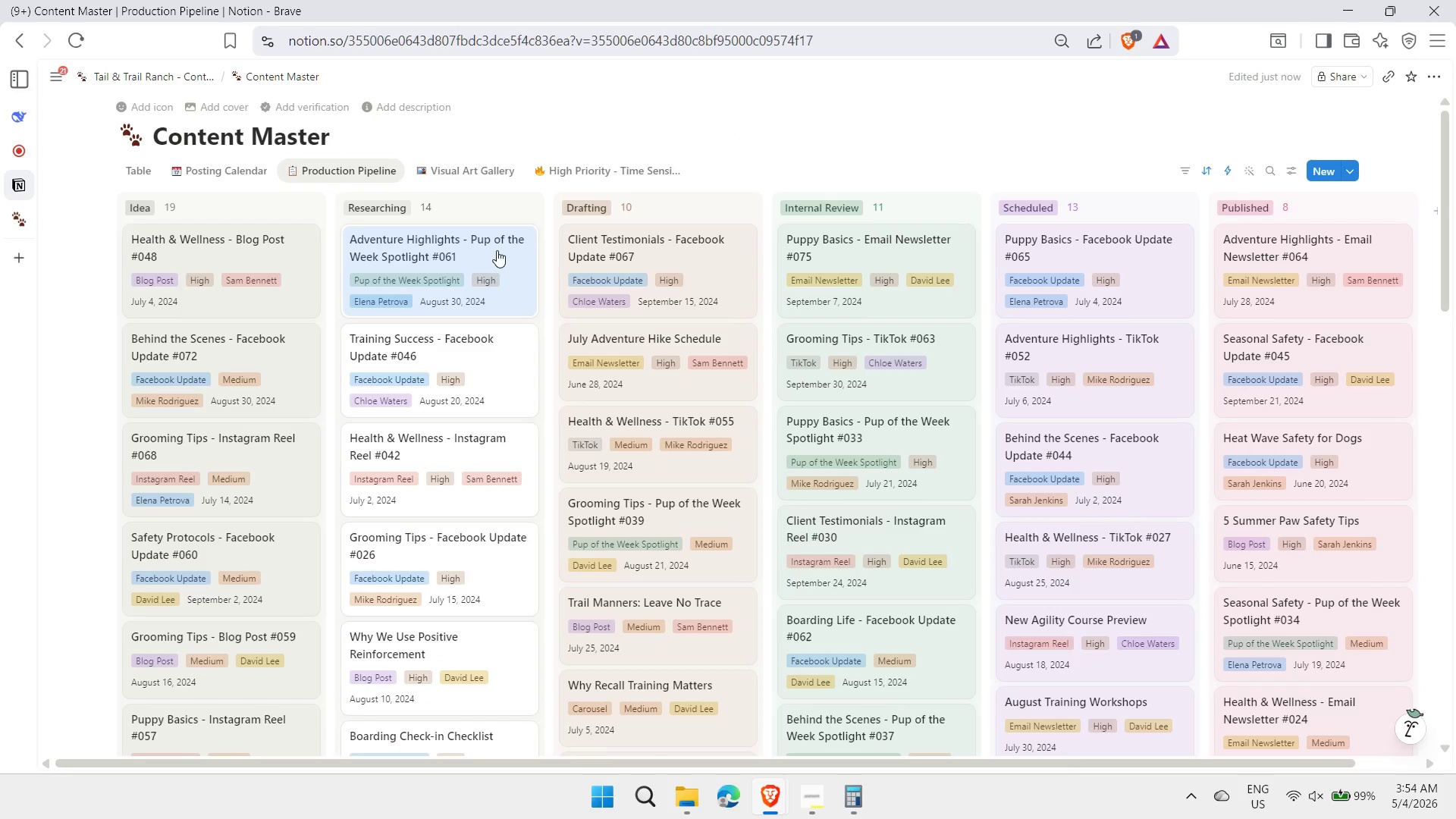 
left_click([774, 141])
 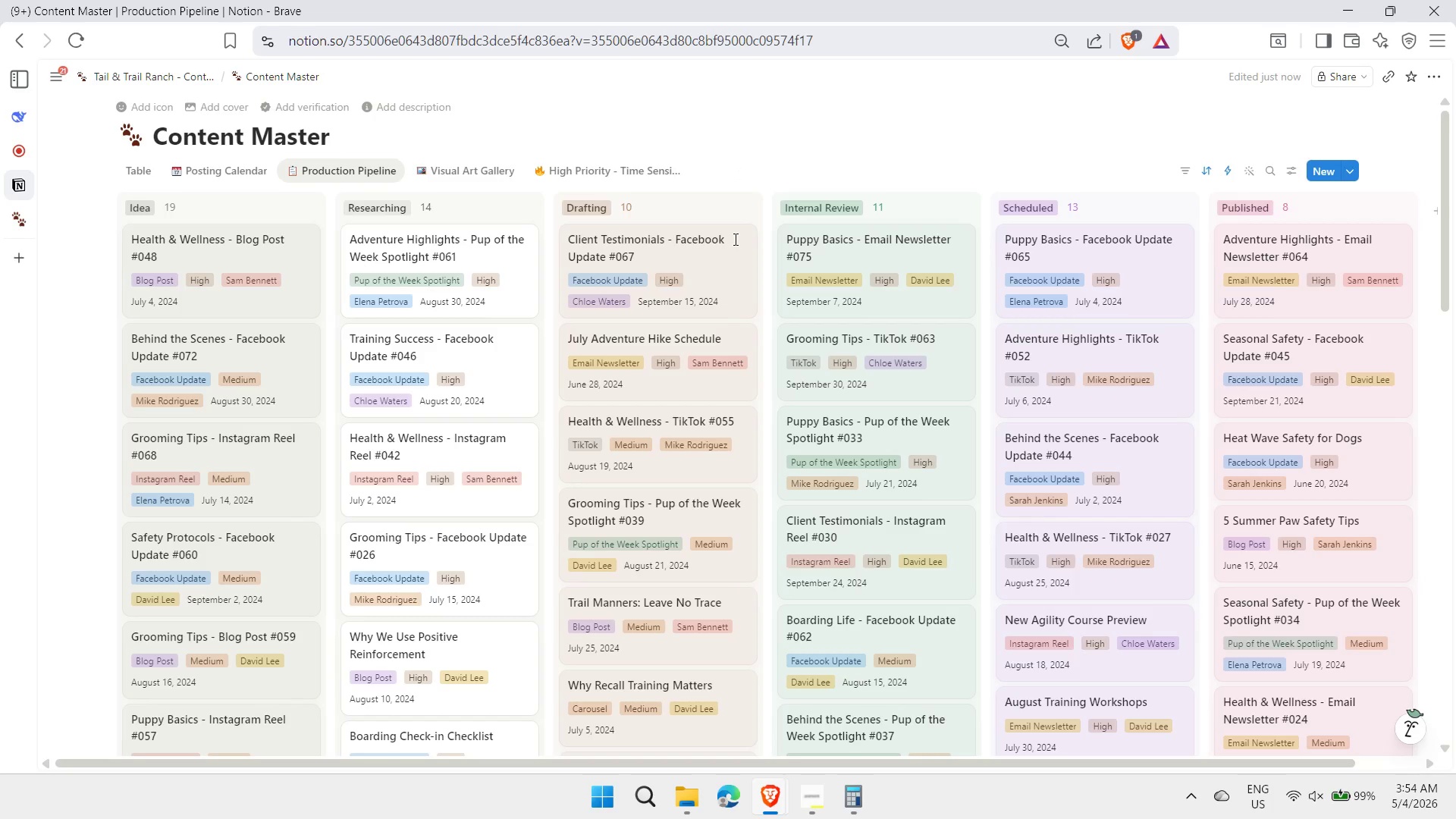 
left_click_drag(start_coordinate=[710, 268], to_coordinate=[930, 273])
 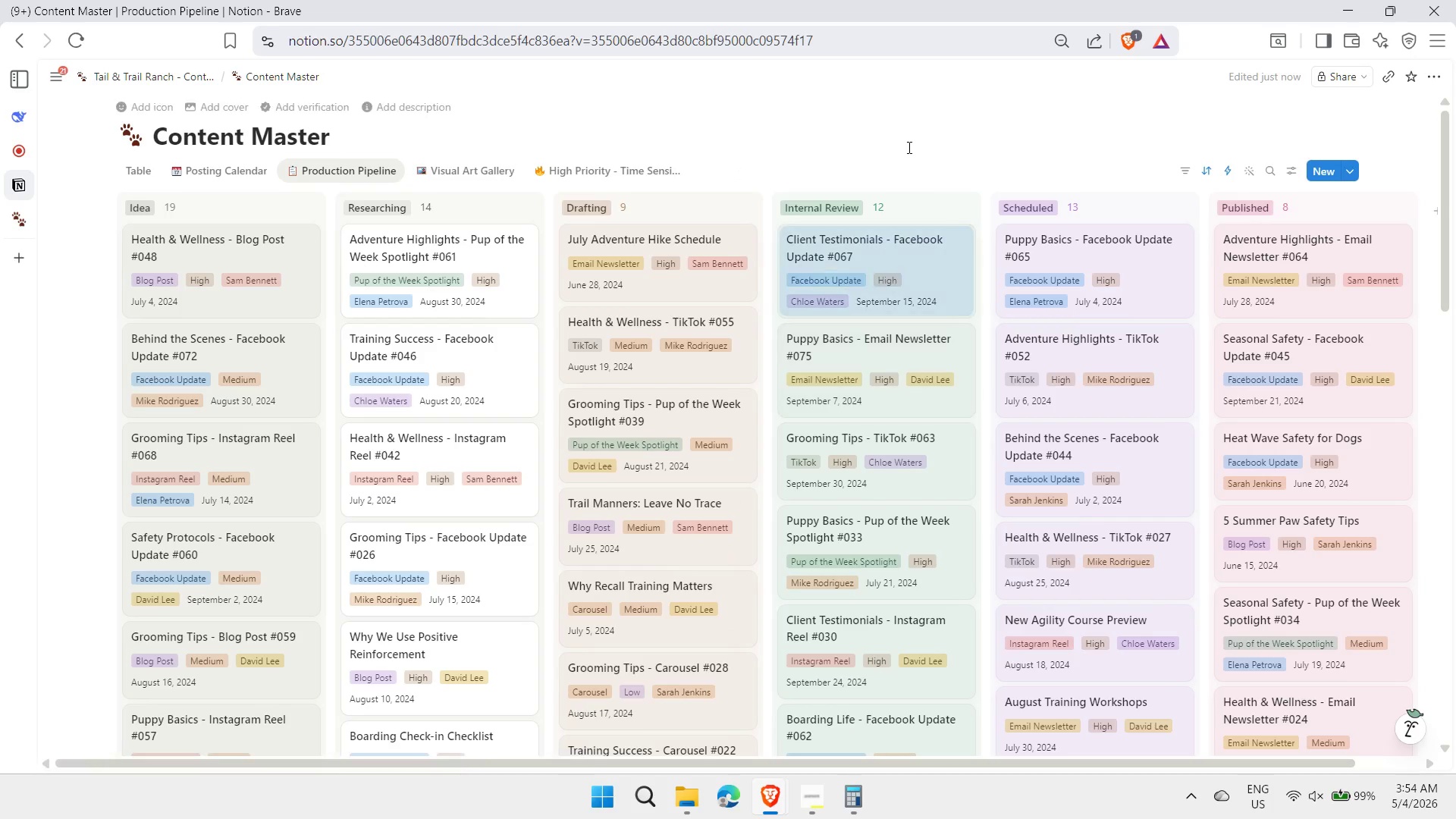 
left_click([906, 119])
 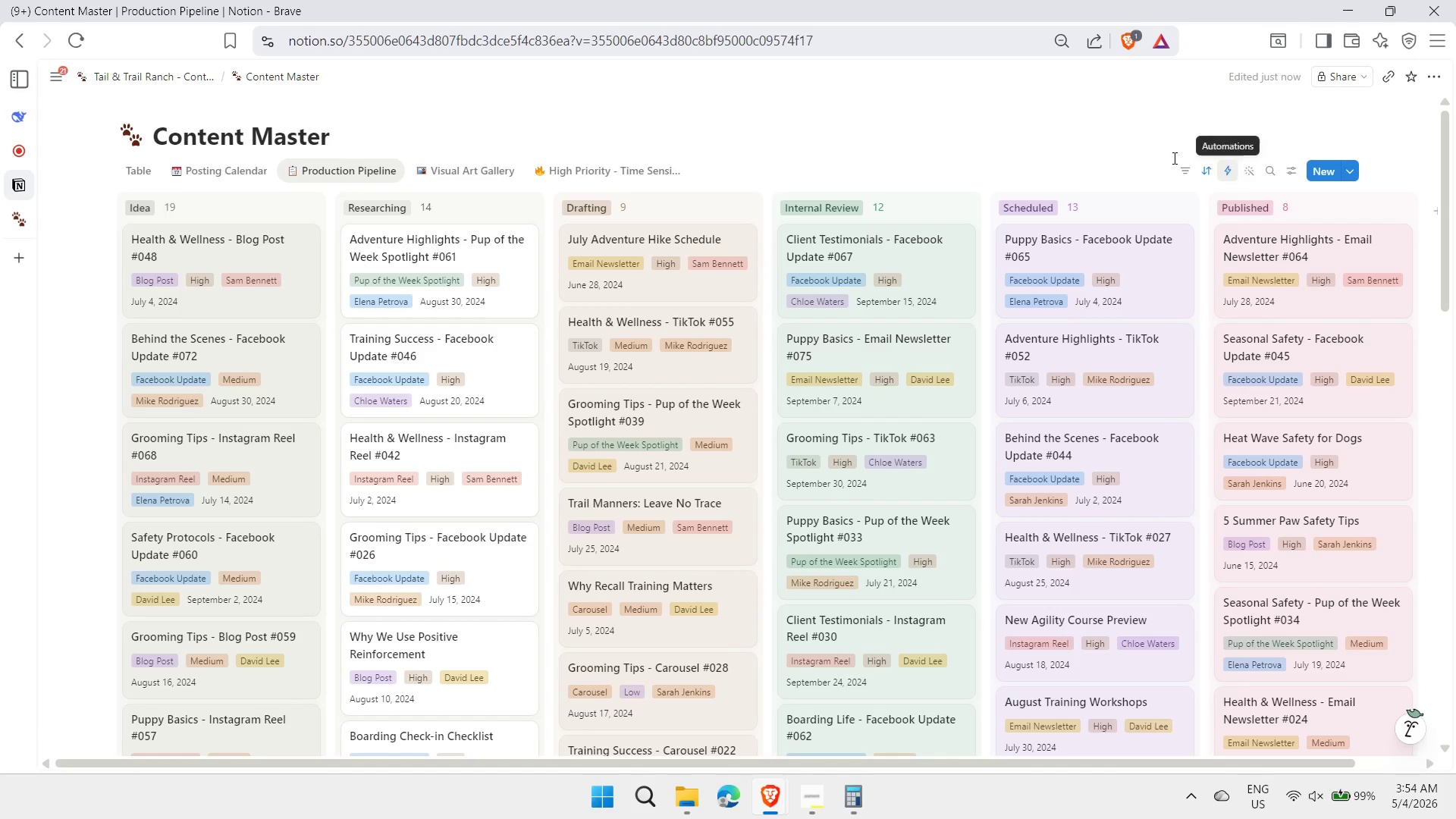 
left_click([1053, 148])
 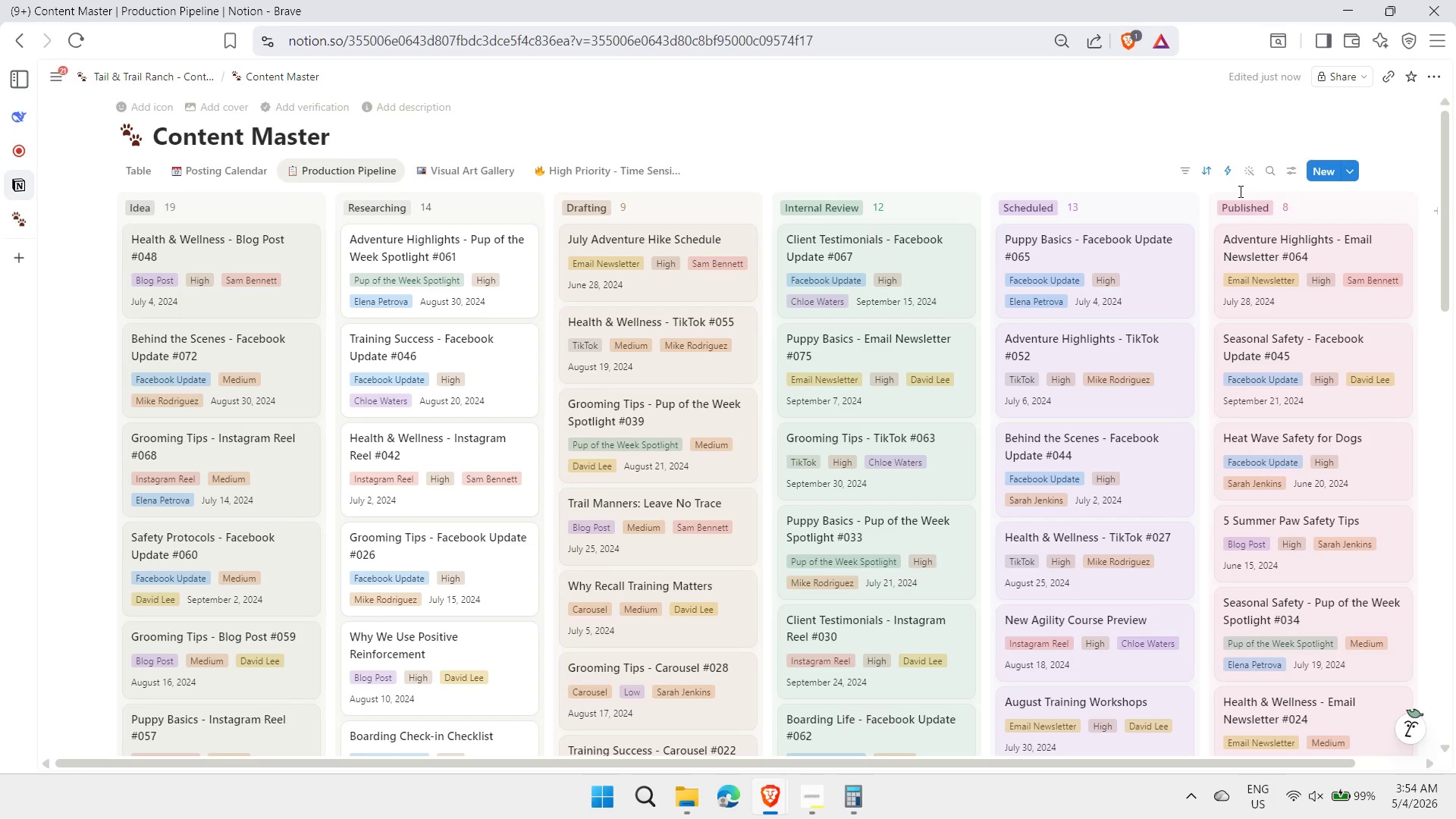 
left_click([1227, 174])
 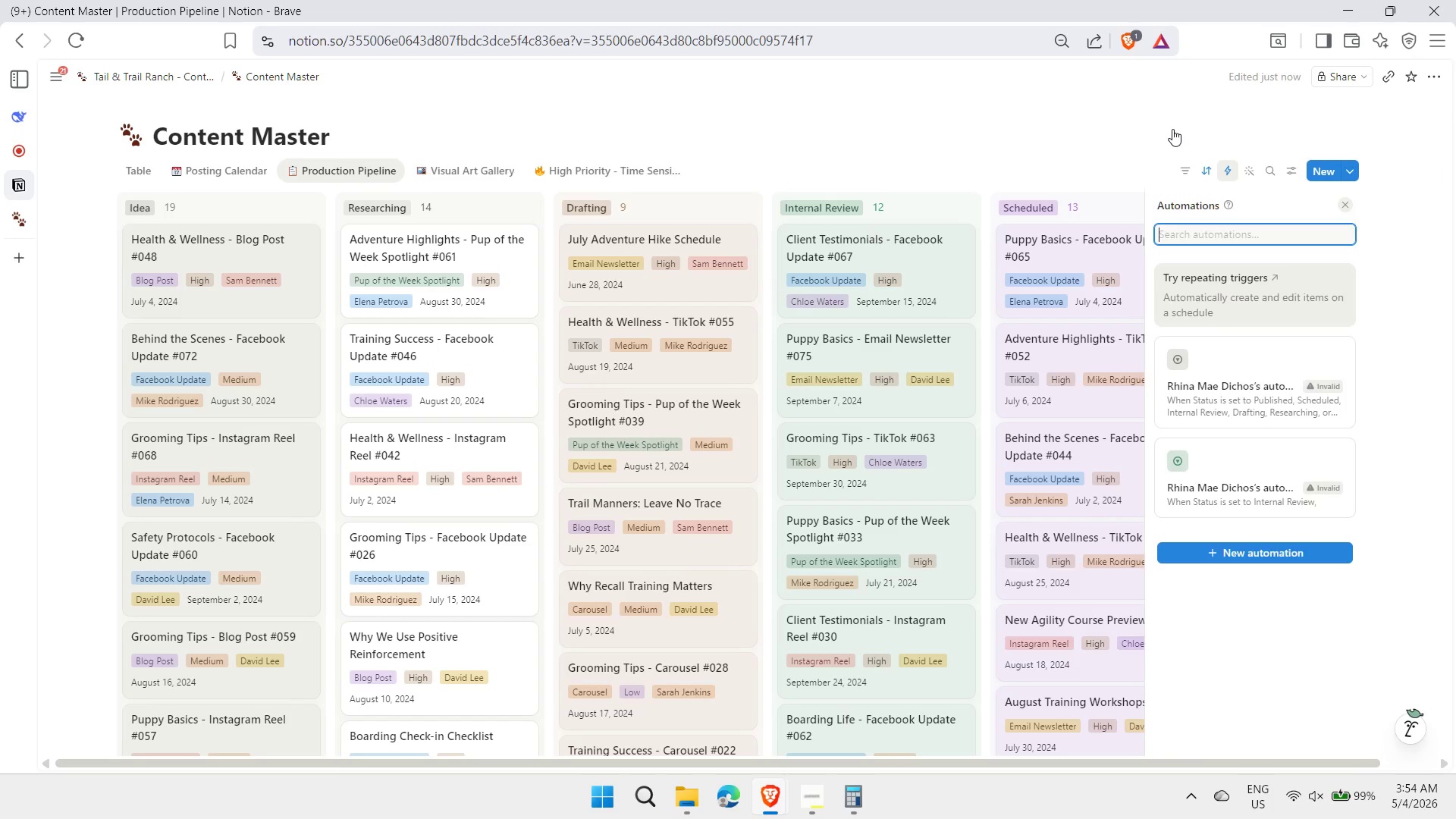 
left_click([1238, 400])
 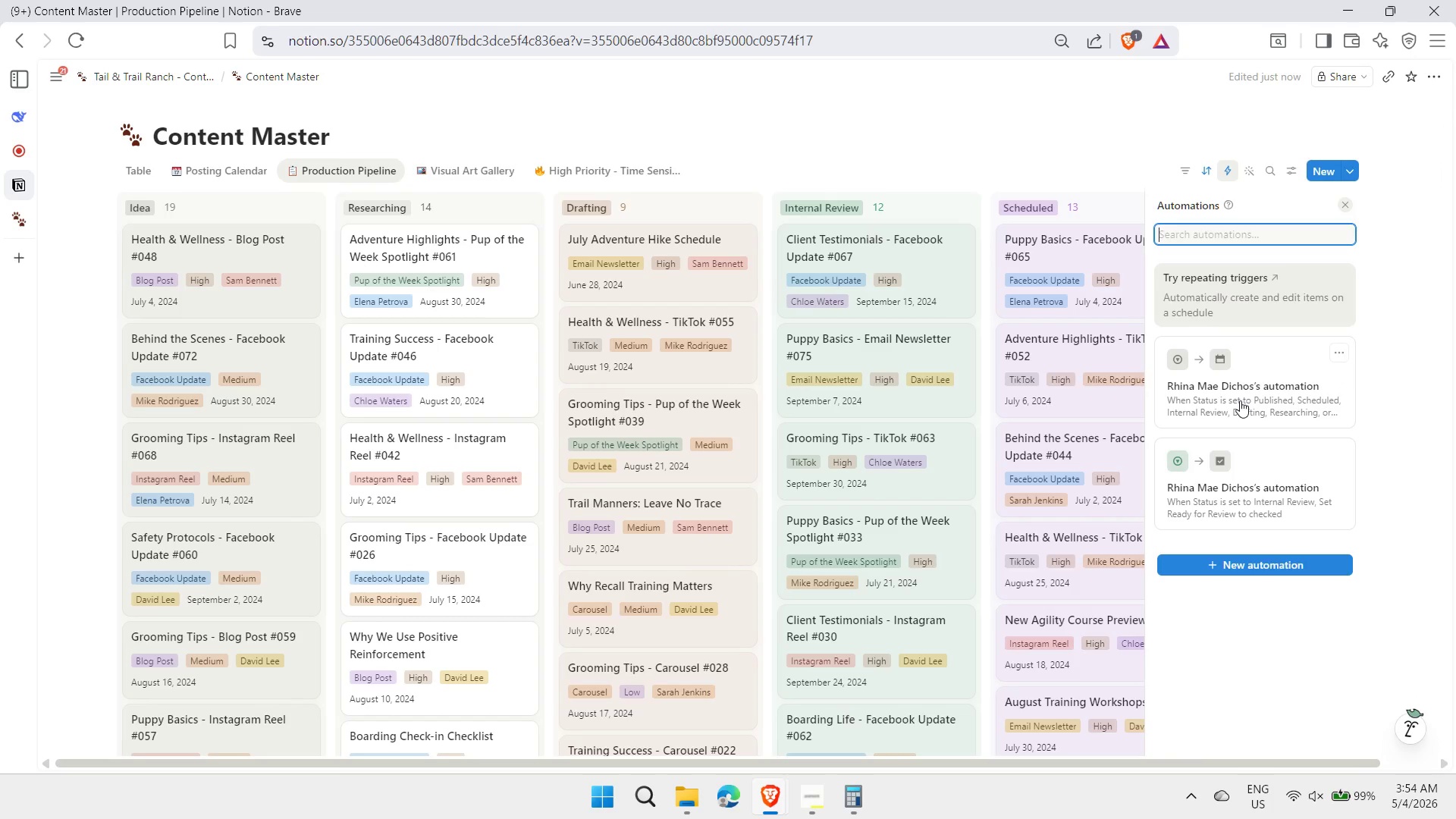 
mouse_move([921, 332])
 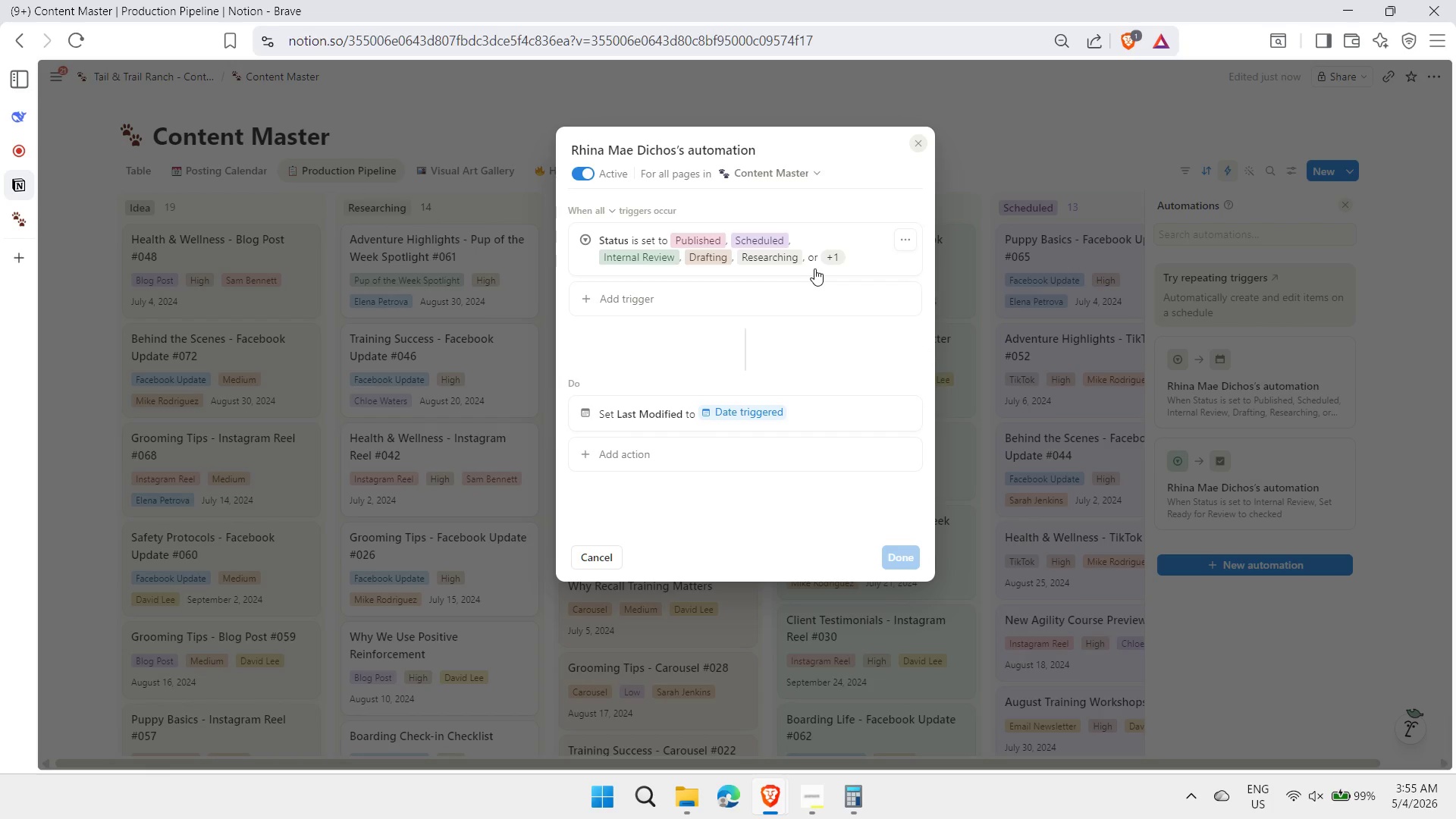 
mouse_move([766, 411])
 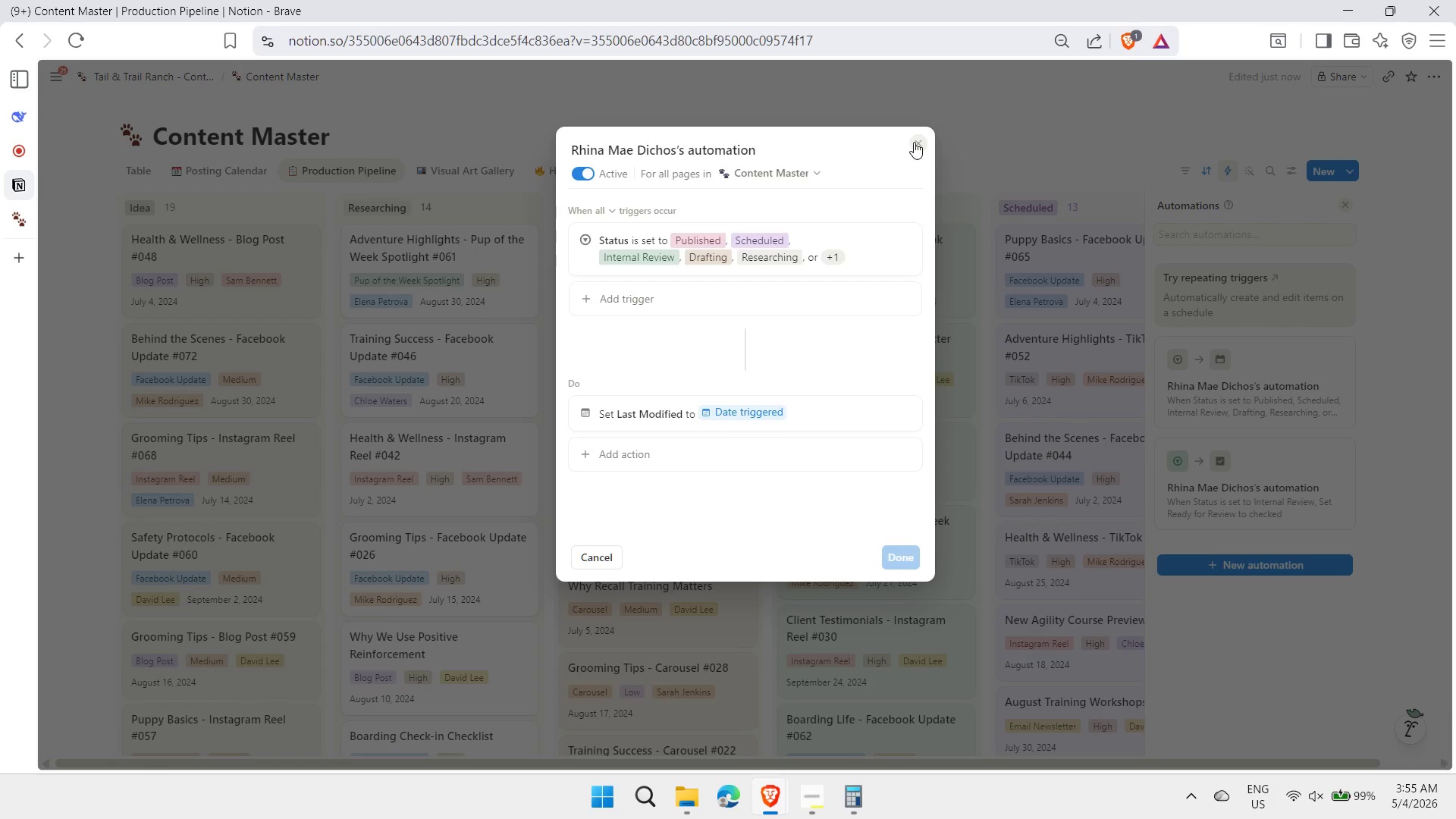 
left_click([921, 142])
 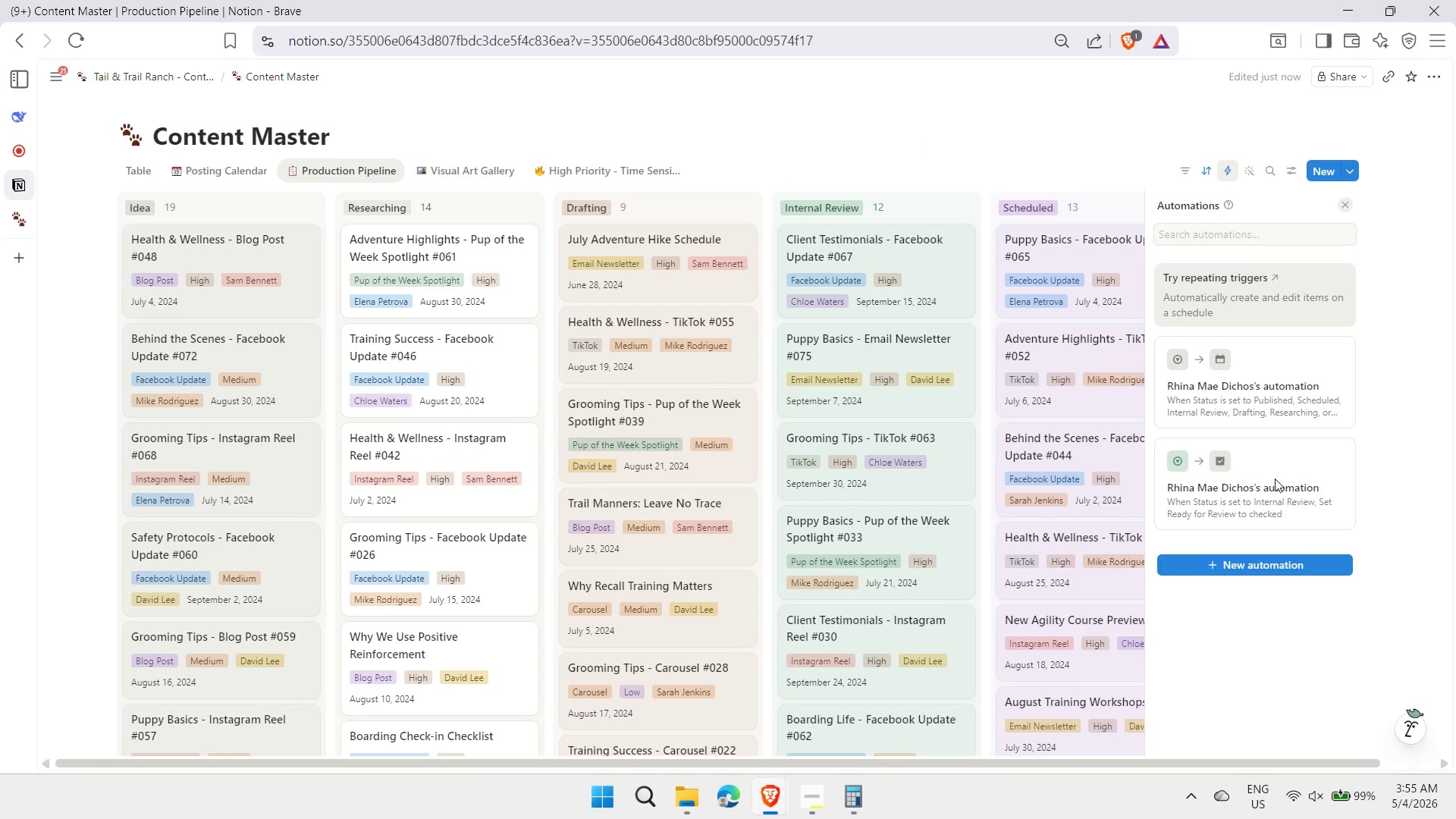 
left_click([1286, 484])
 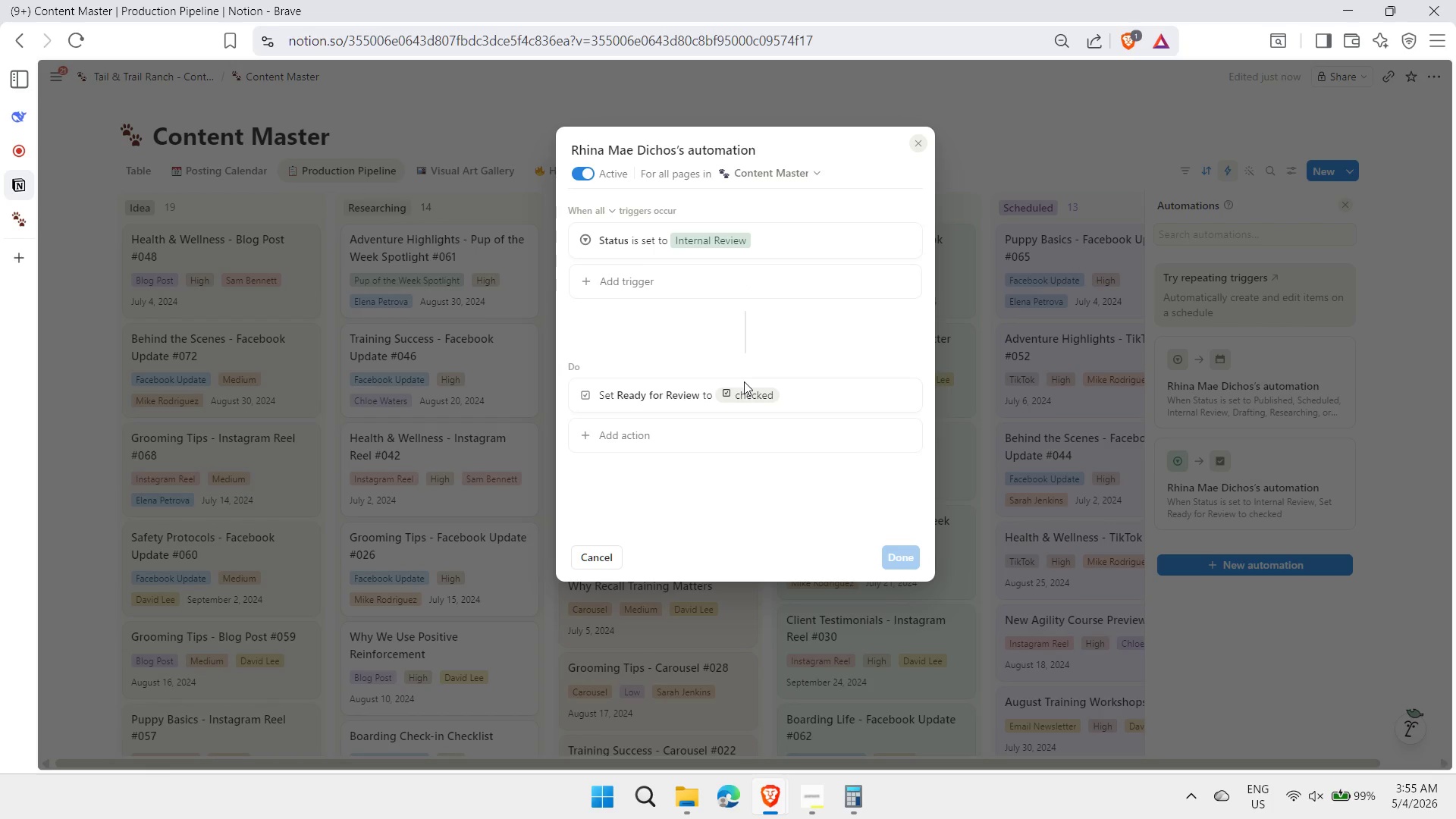 
wait(6.2)
 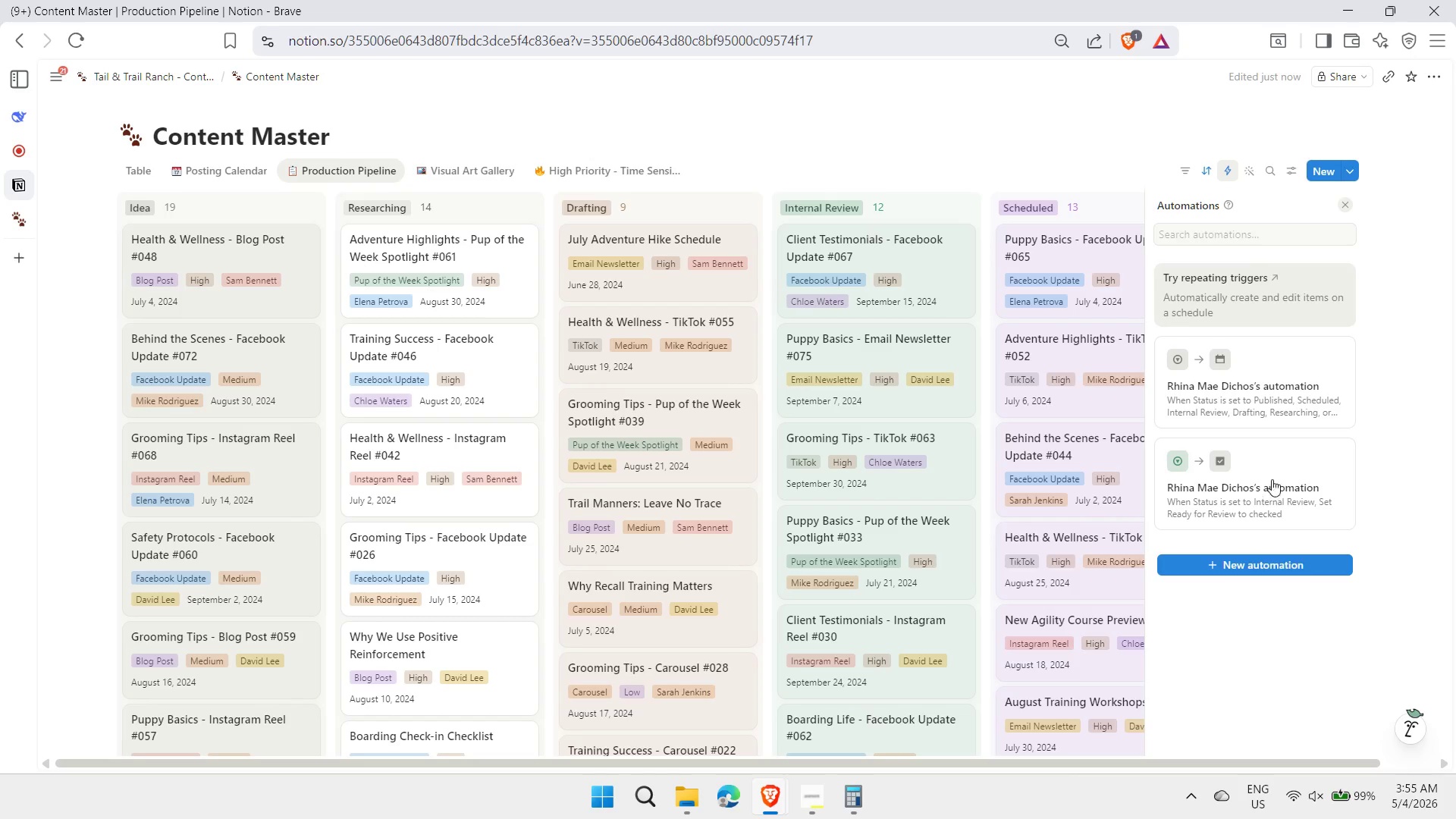 
left_click([918, 144])
 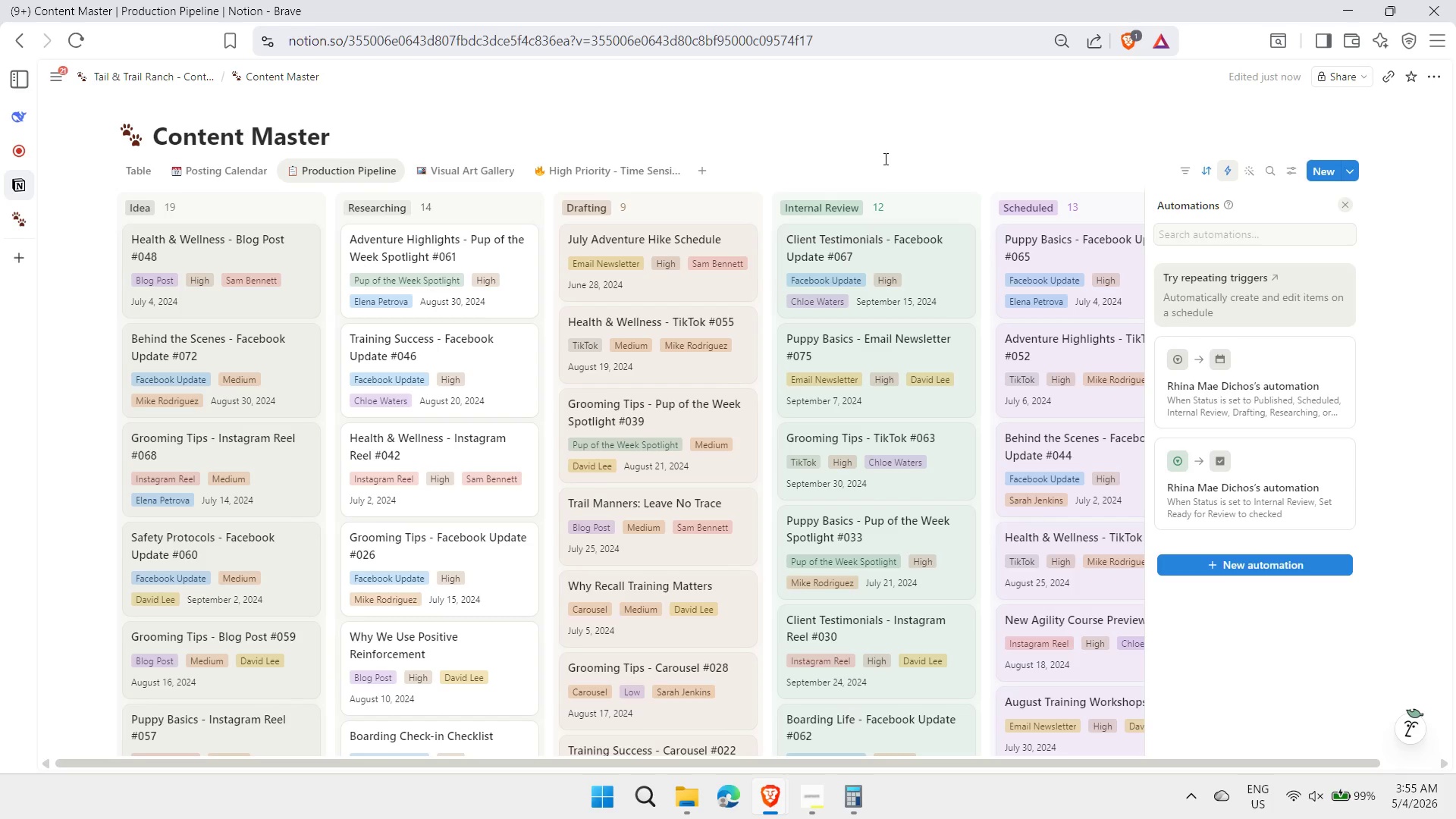 
left_click([1093, 140])
 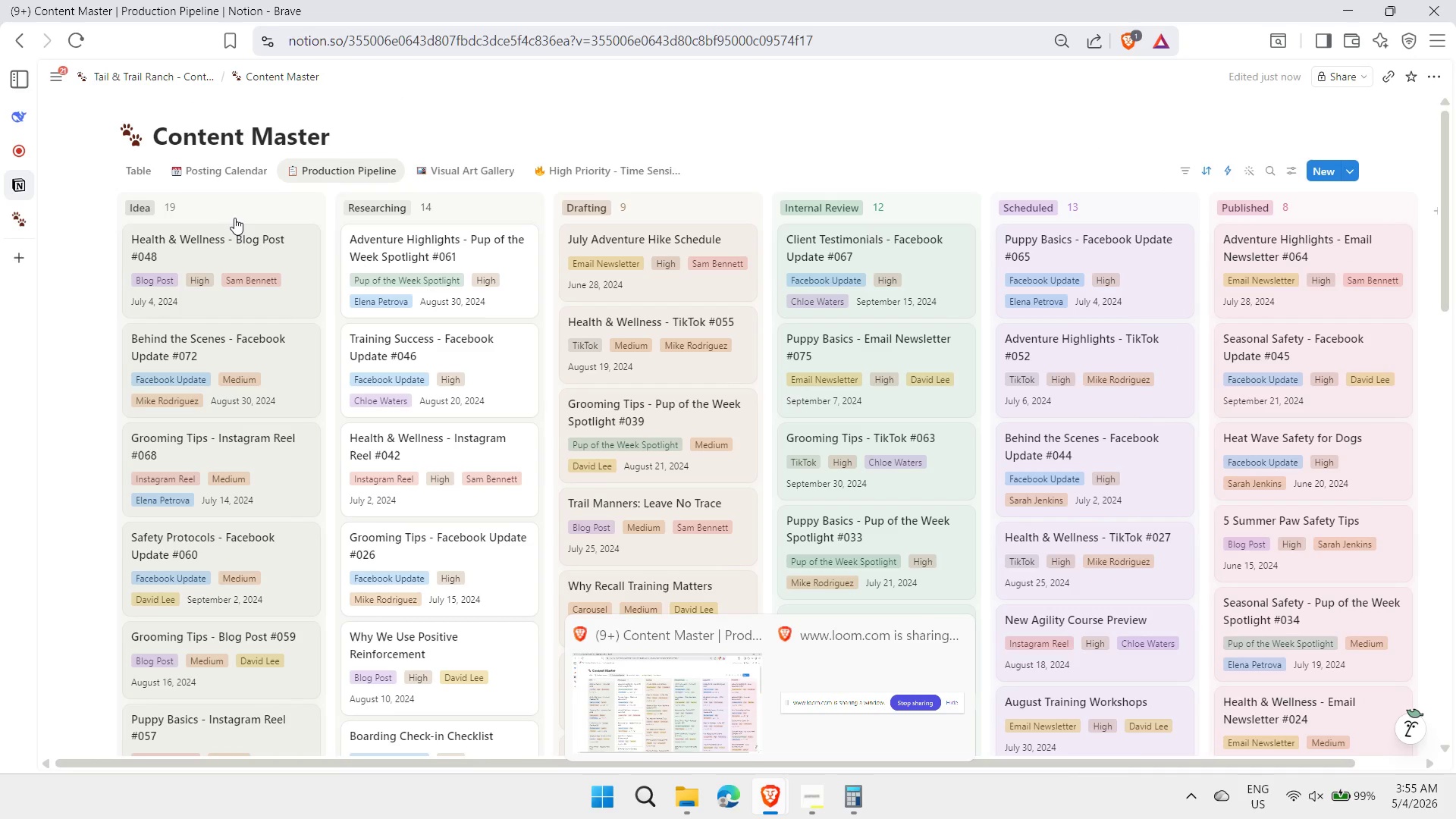 
wait(5.11)
 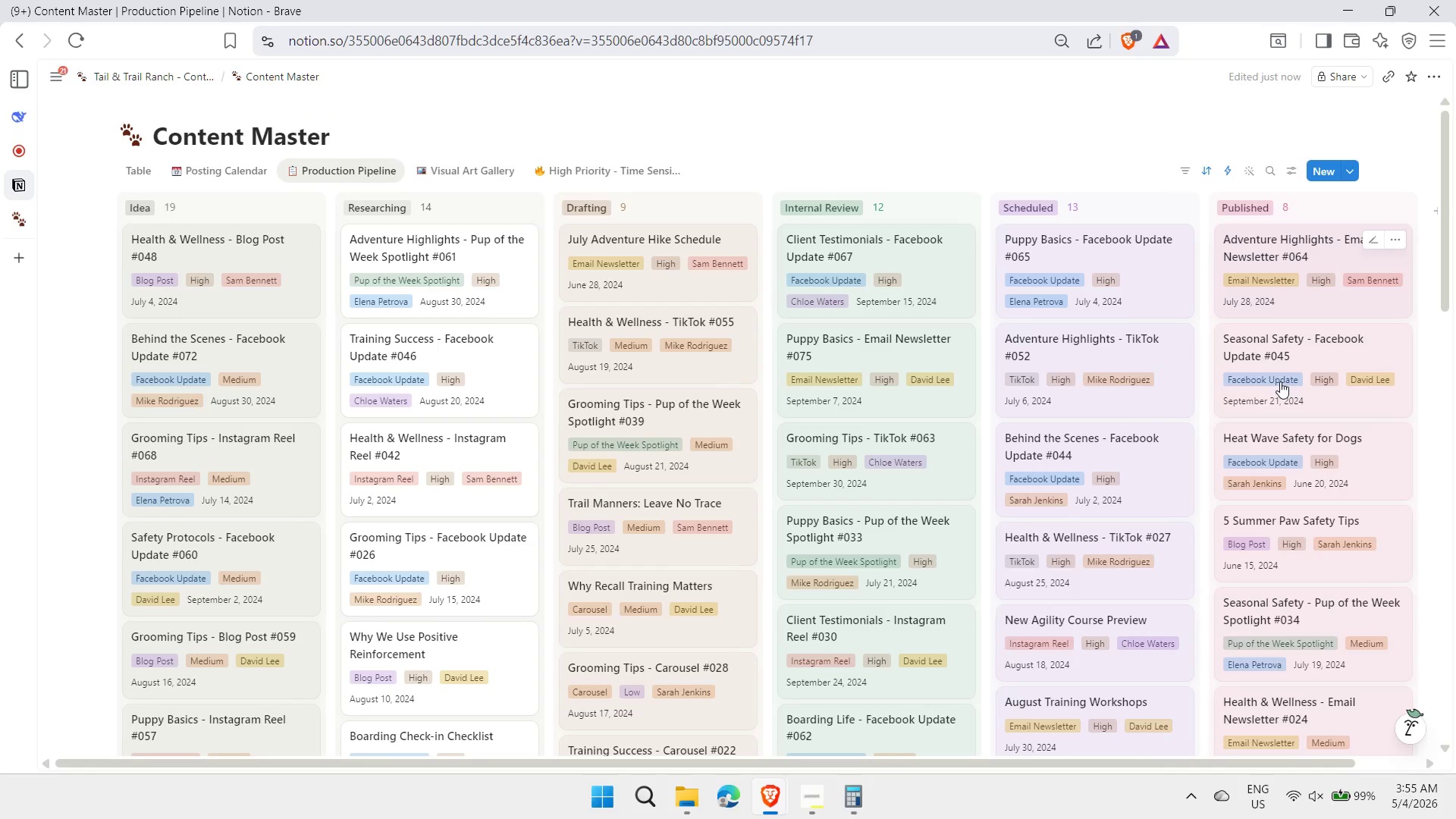 
left_click([71, 149])
 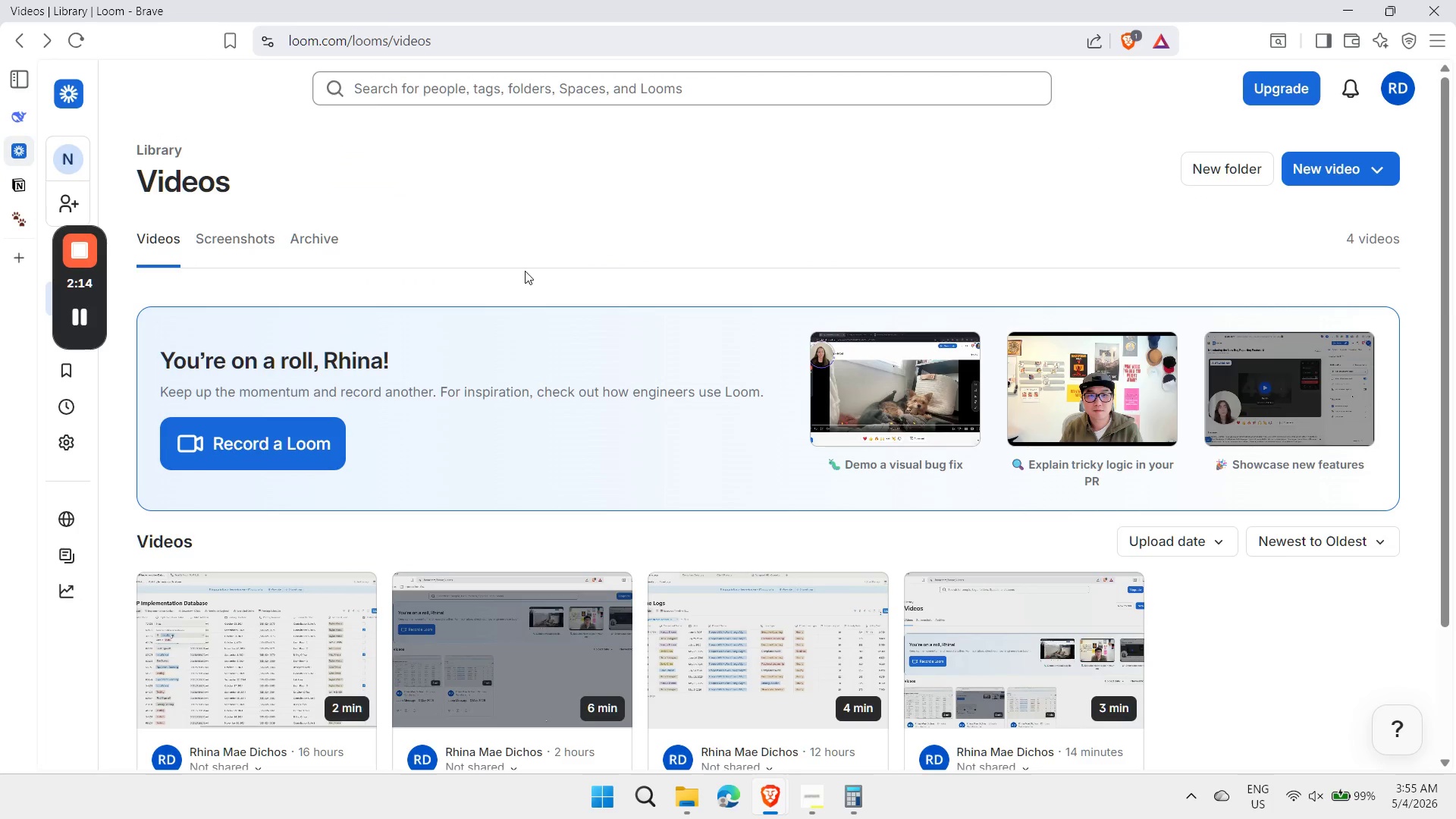 
left_click([77, 249])
 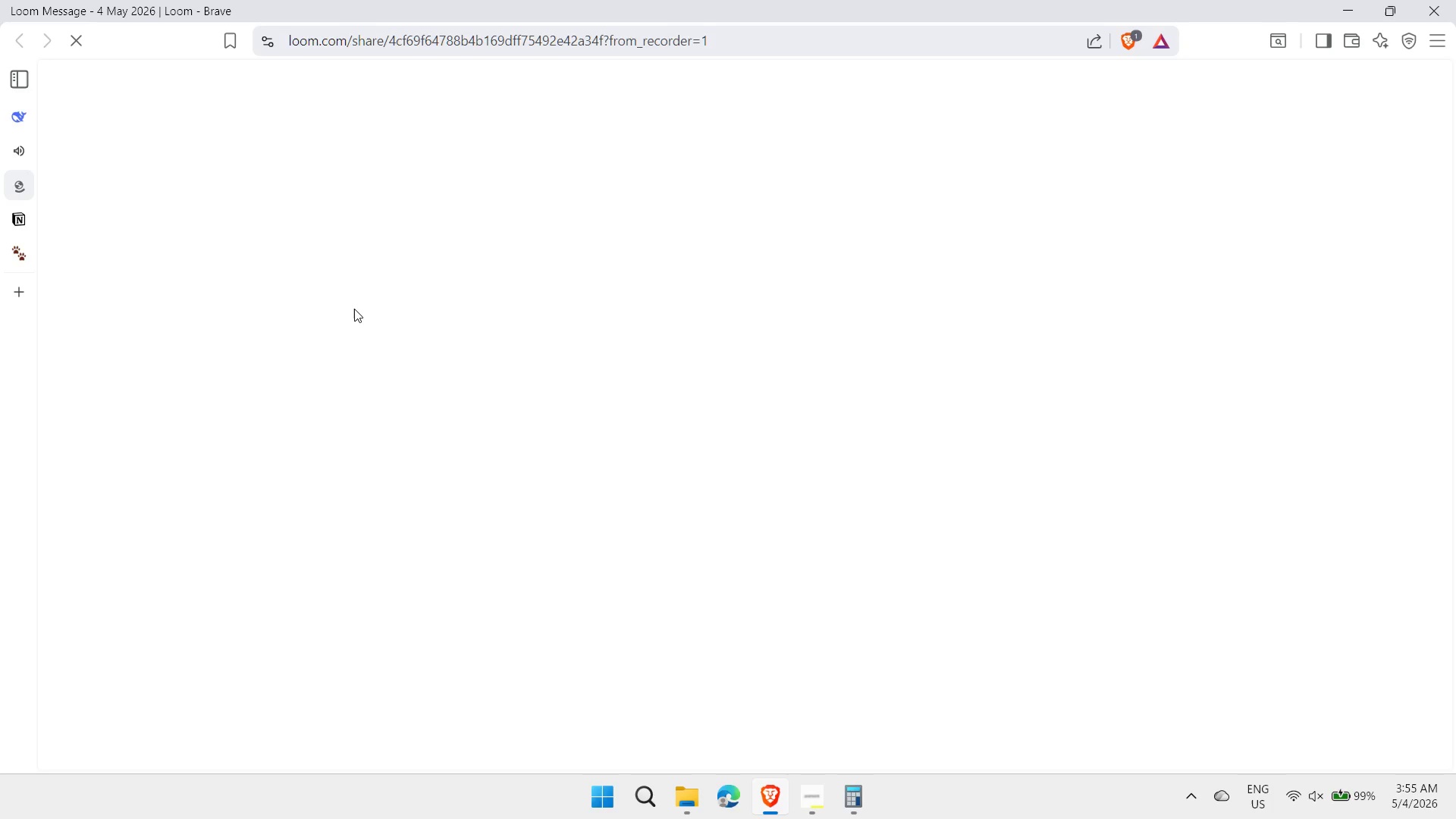 
wait(10.34)
 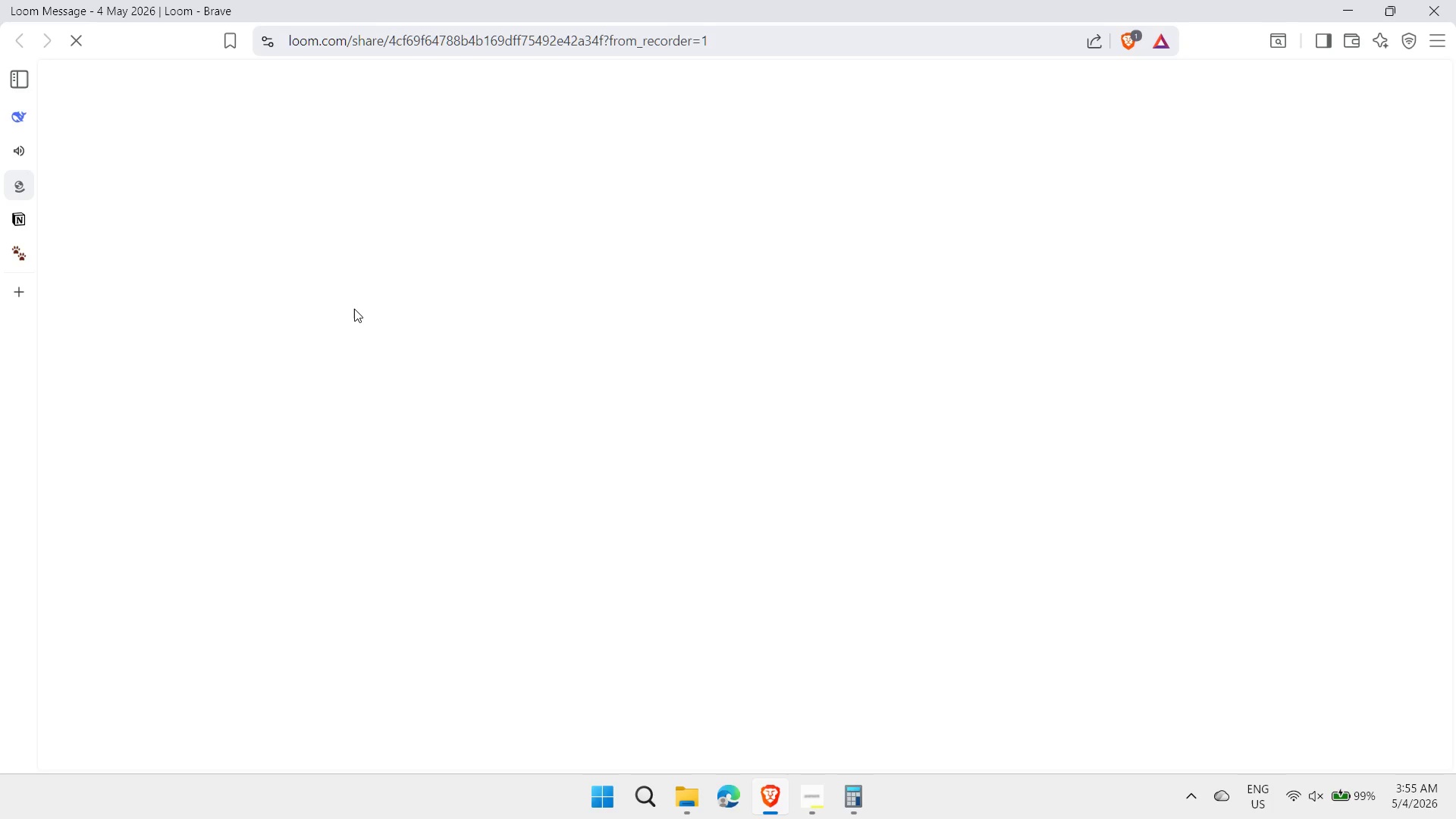 
left_click([811, 804])